 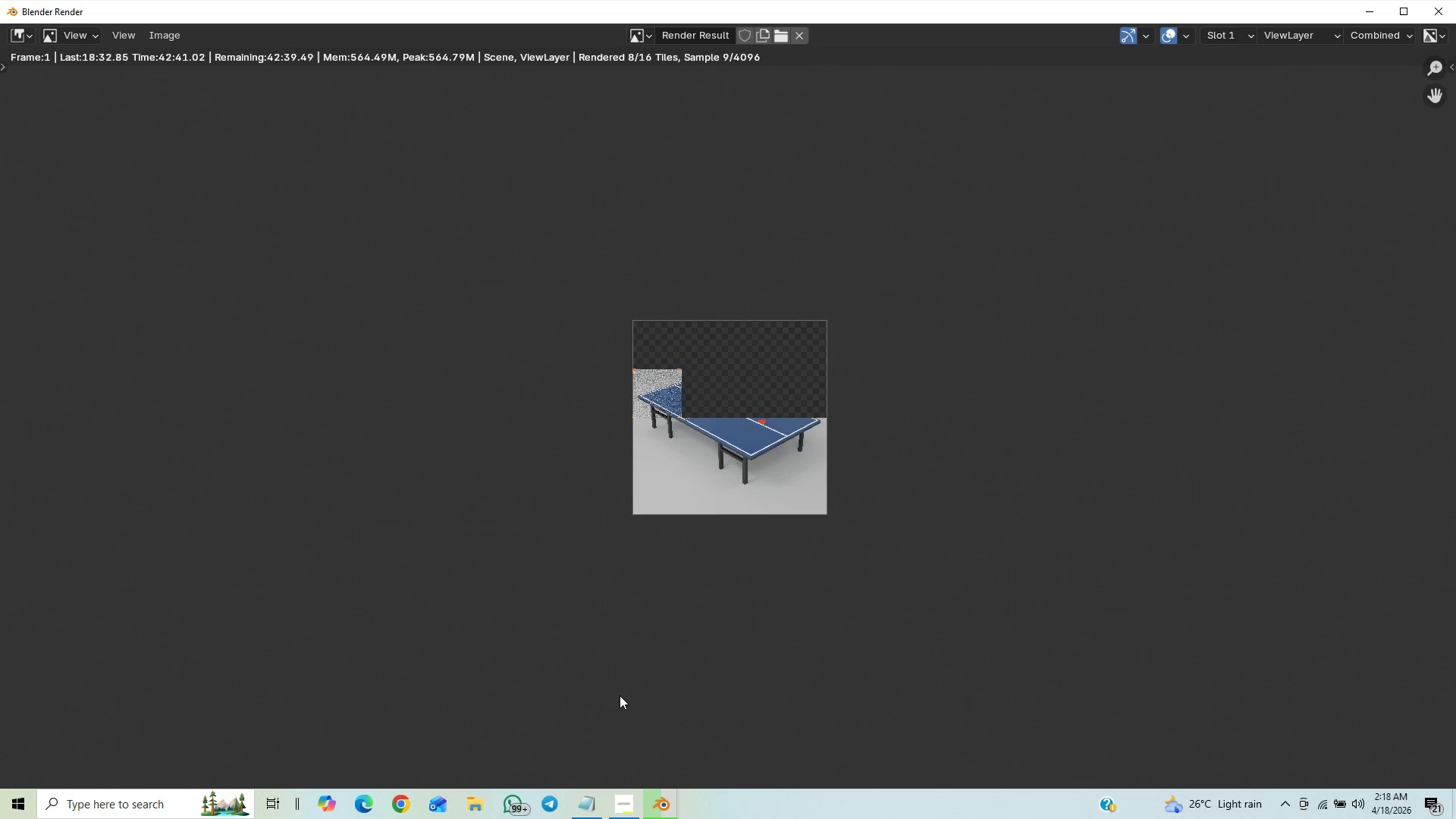 
scroll: coordinate [759, 673], scroll_direction: up, amount: 9.0
 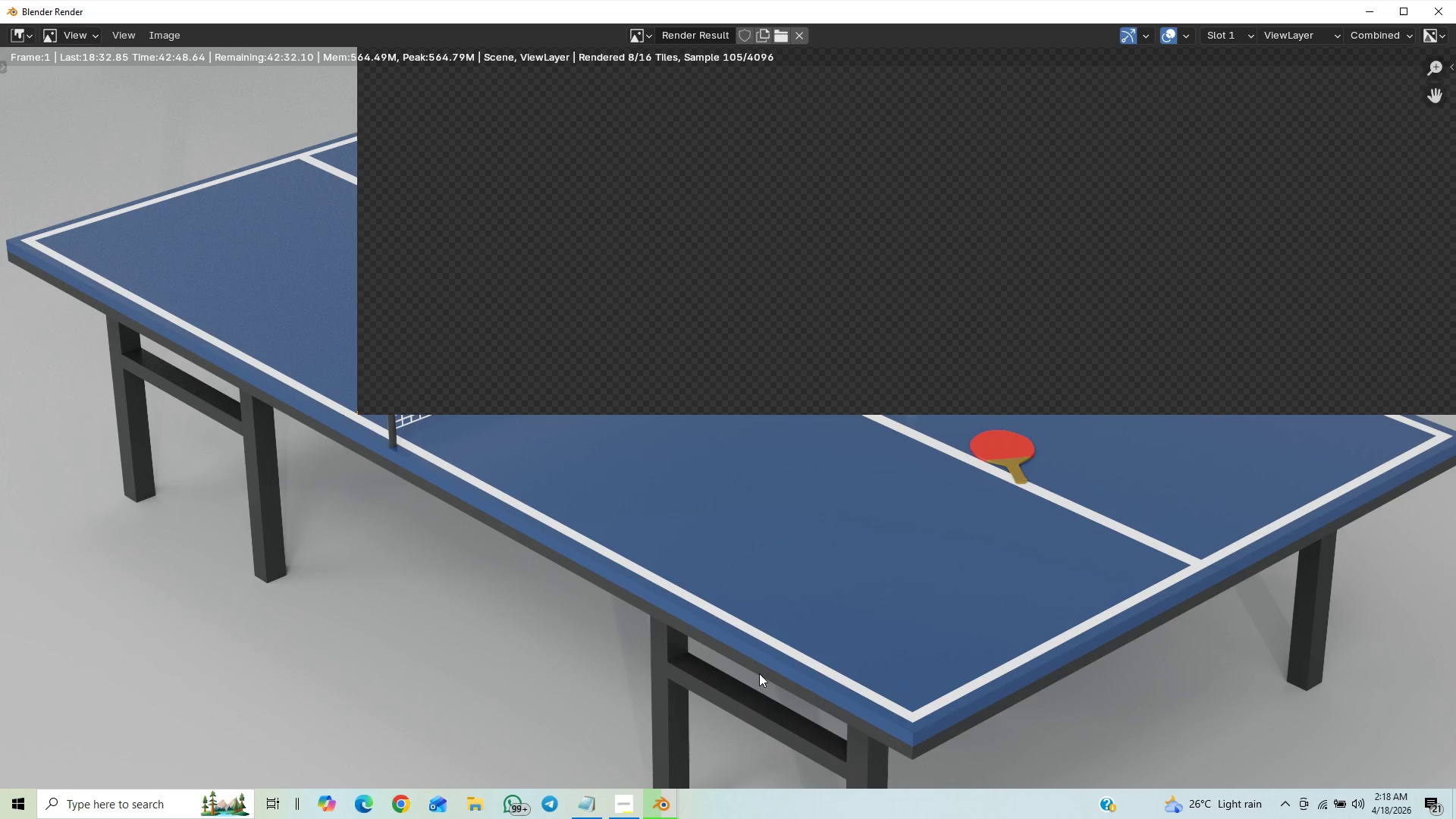 
scroll: coordinate [759, 673], scroll_direction: down, amount: 2.0
 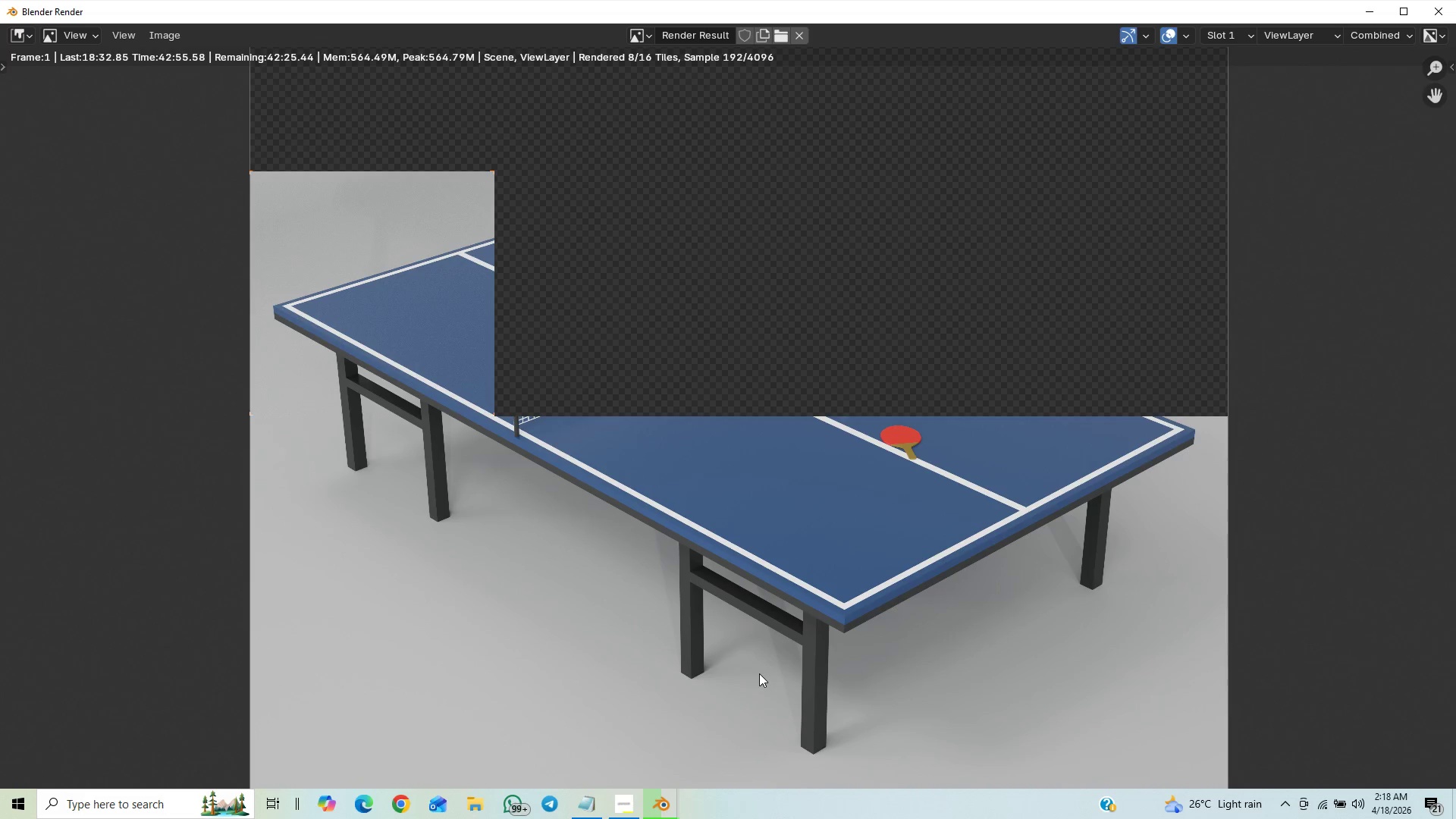 
scroll: coordinate [759, 673], scroll_direction: up, amount: 3.0
 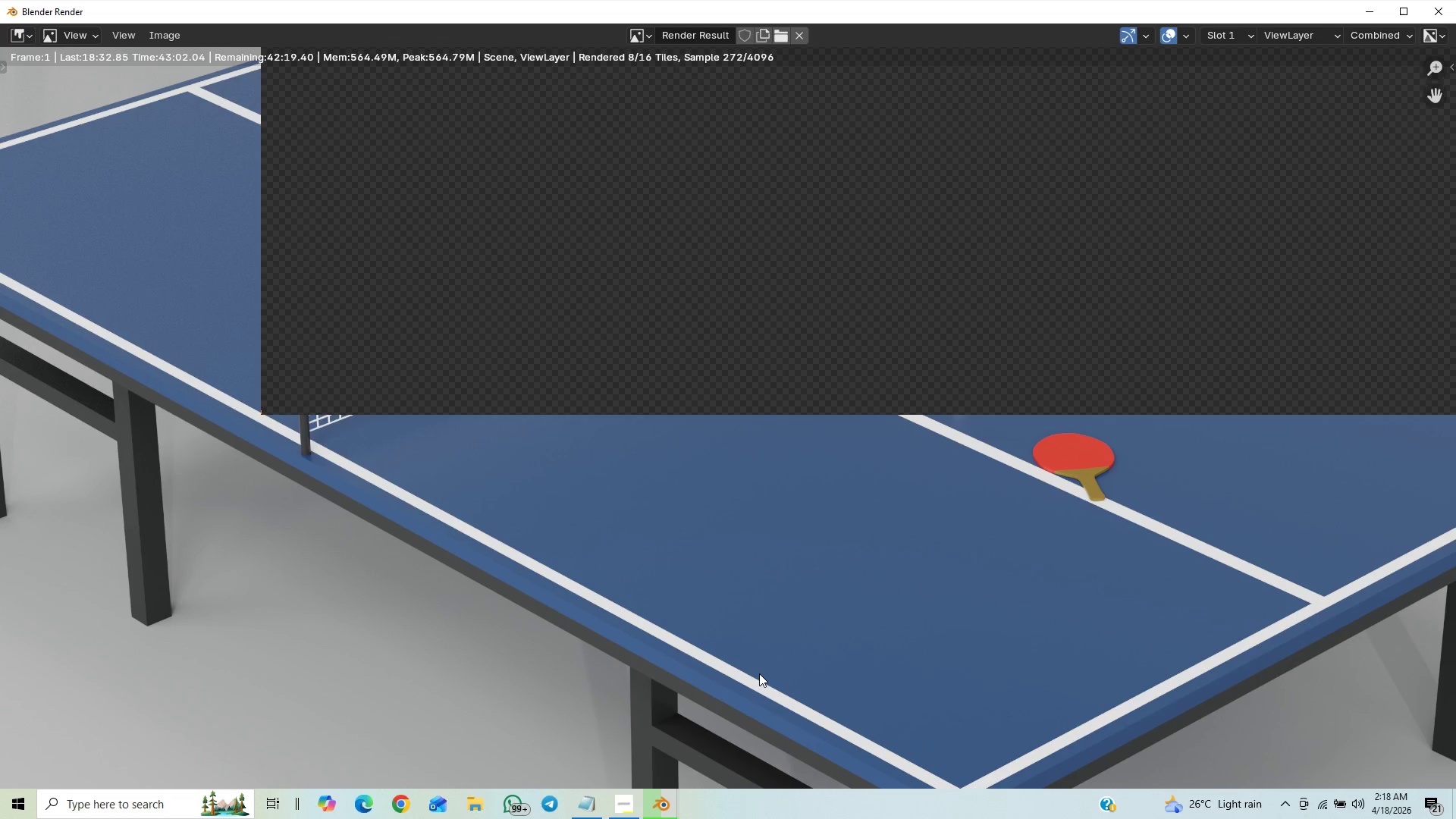 
wait(5.07)
 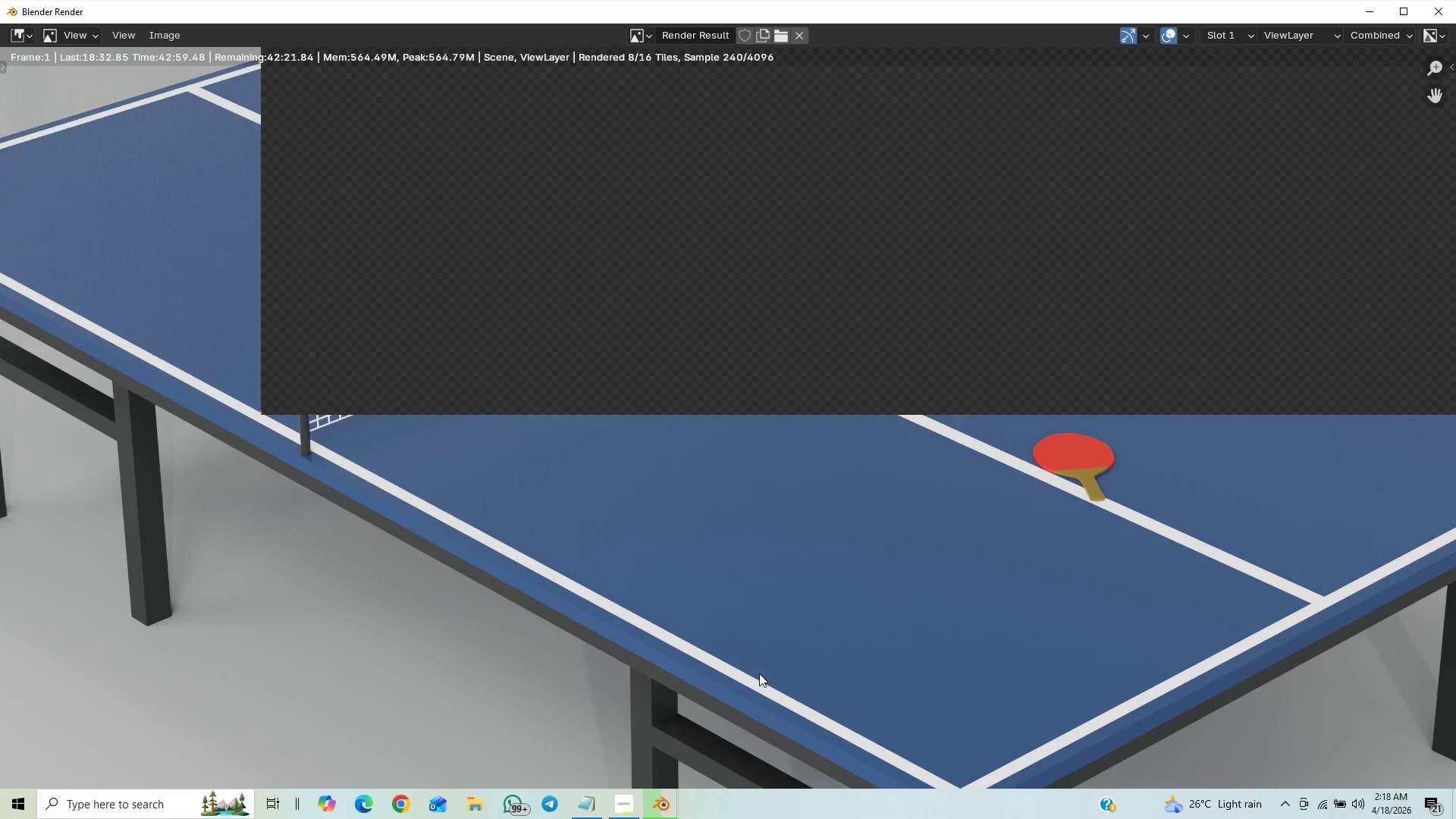 
scroll: coordinate [759, 673], scroll_direction: down, amount: 4.0
 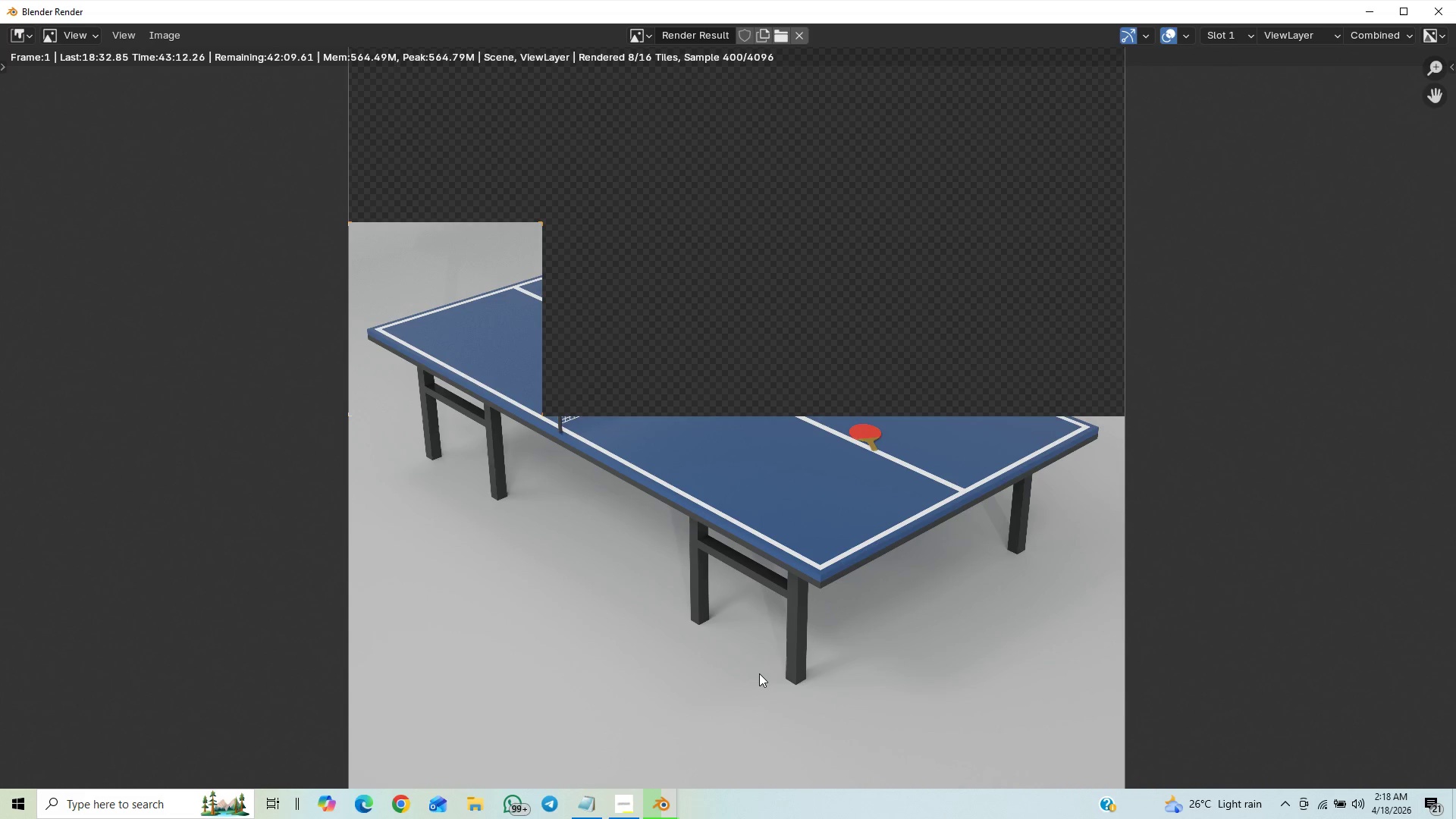 
scroll: coordinate [759, 673], scroll_direction: up, amount: 2.0
 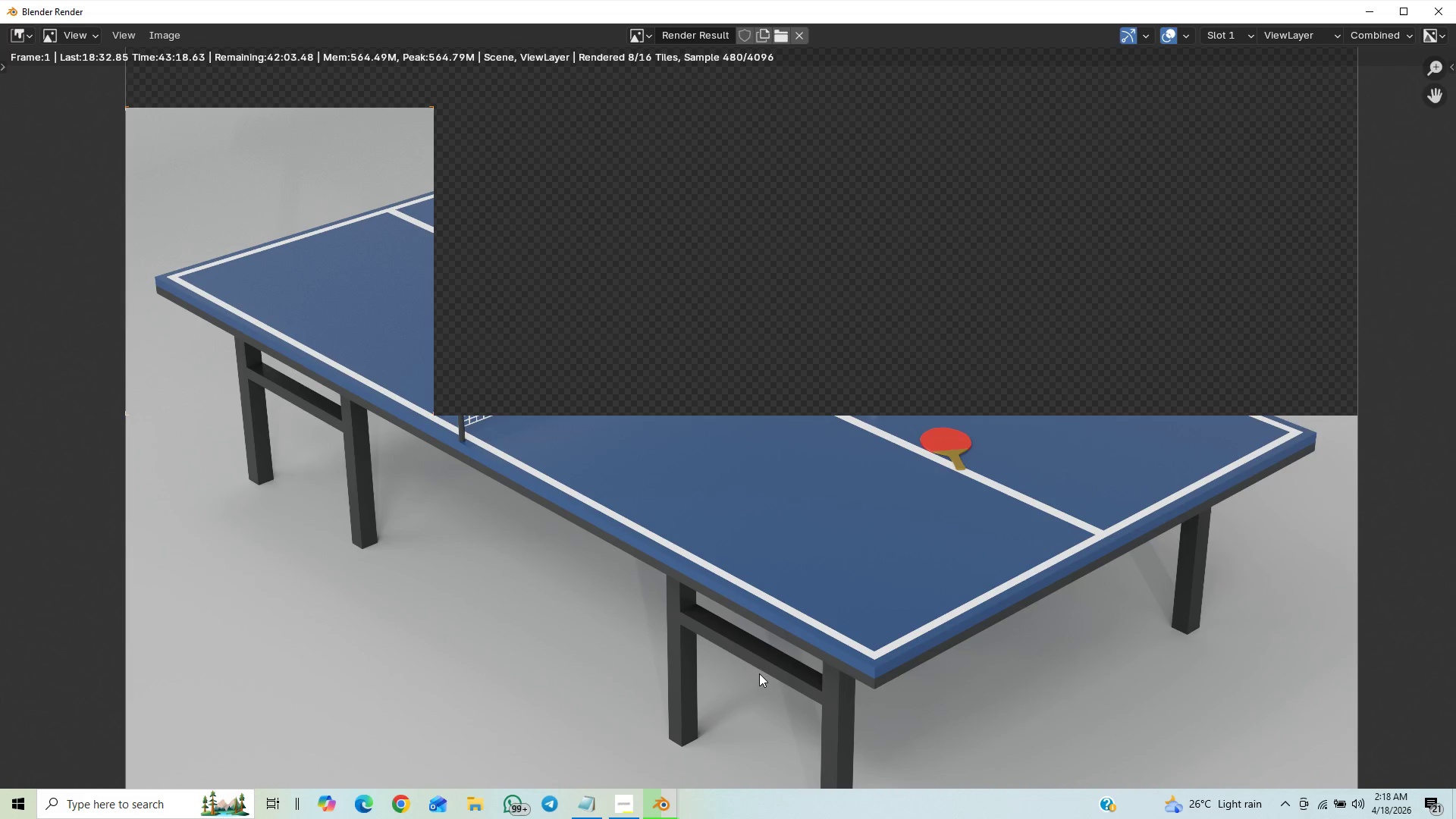 
scroll: coordinate [759, 673], scroll_direction: down, amount: 1.0
 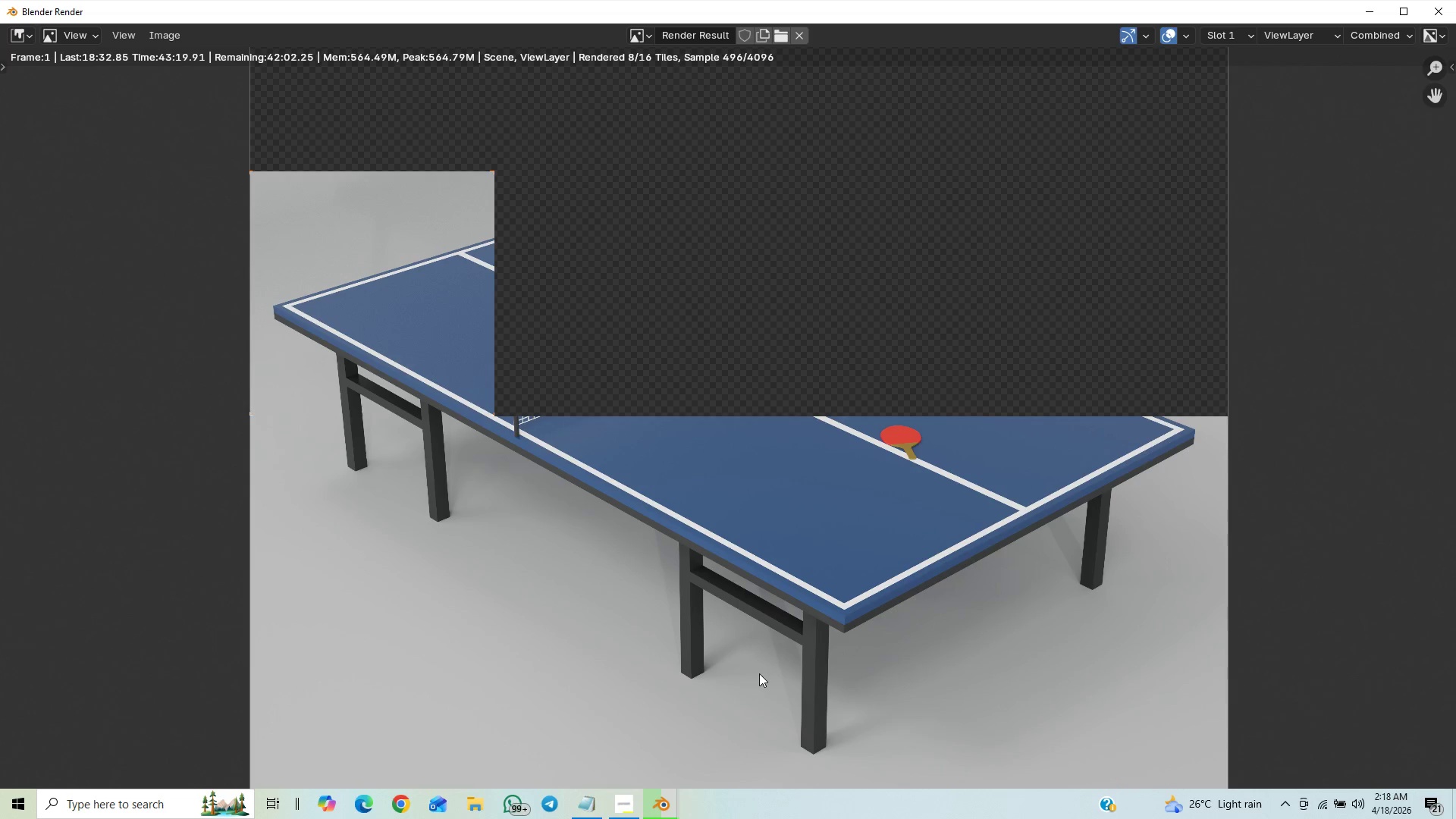 
scroll: coordinate [759, 673], scroll_direction: up, amount: 3.0
 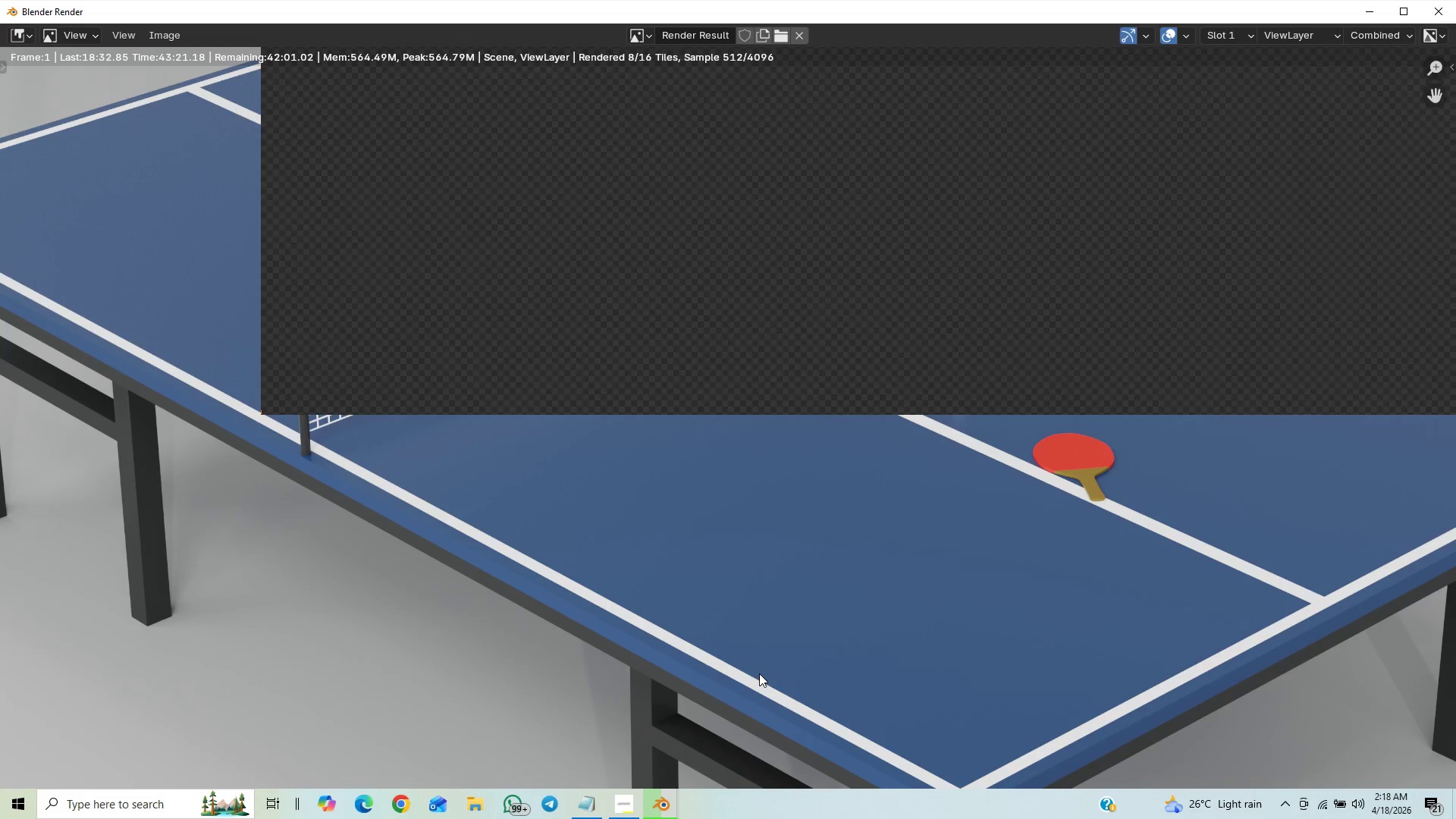 
scroll: coordinate [759, 673], scroll_direction: down, amount: 6.0
 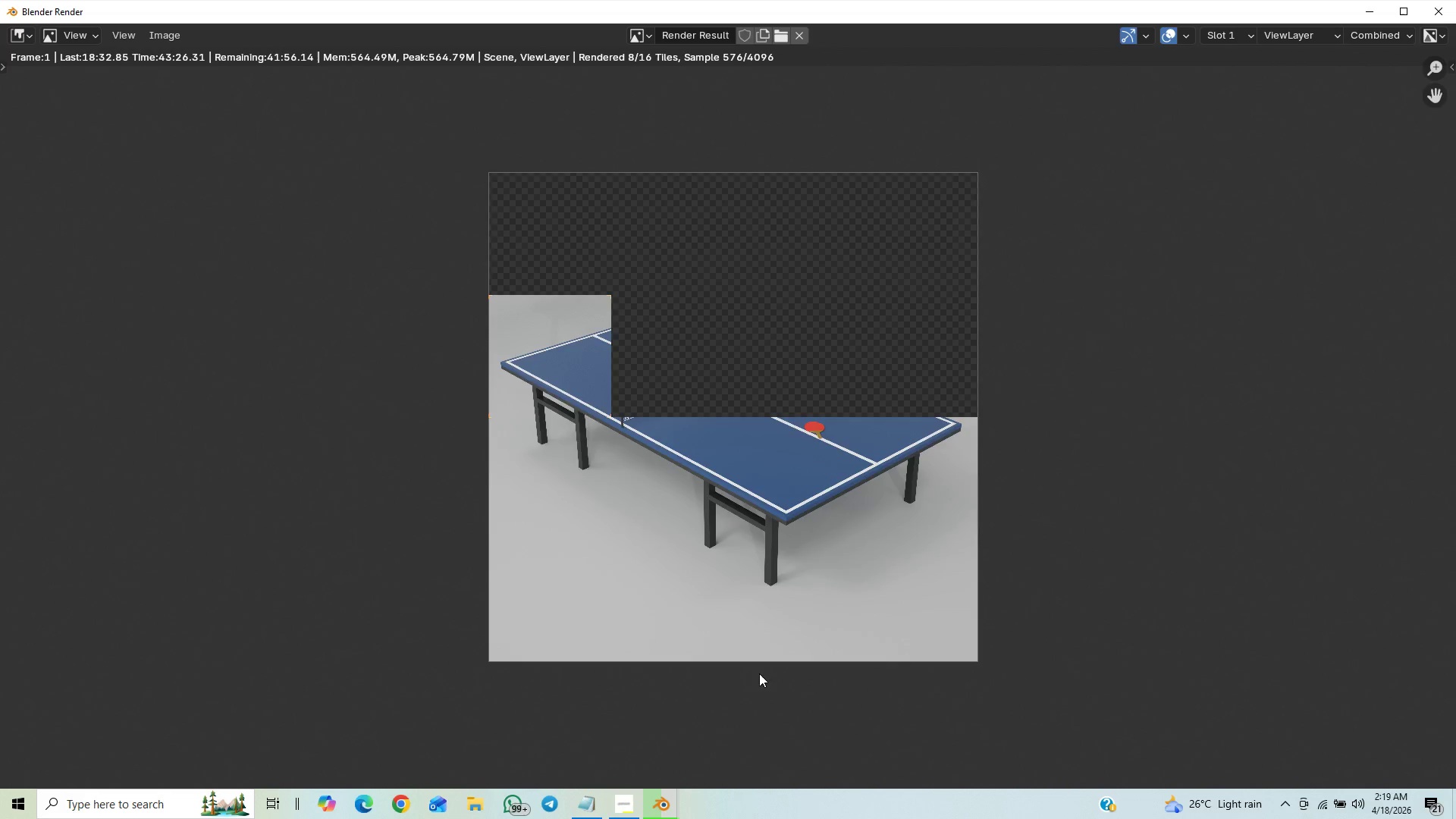 
scroll: coordinate [759, 673], scroll_direction: up, amount: 4.0
 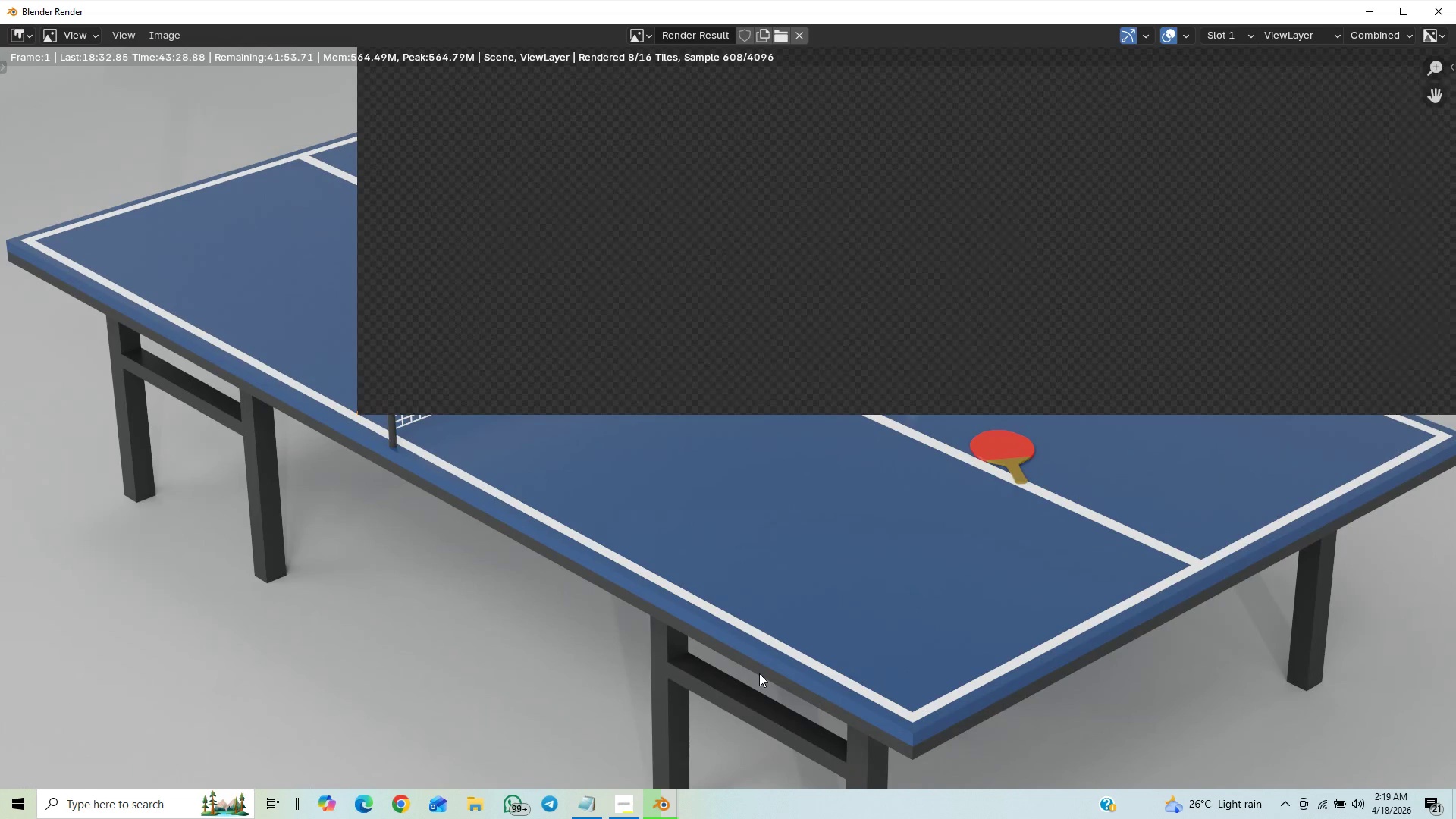 
scroll: coordinate [759, 673], scroll_direction: down, amount: 10.0
 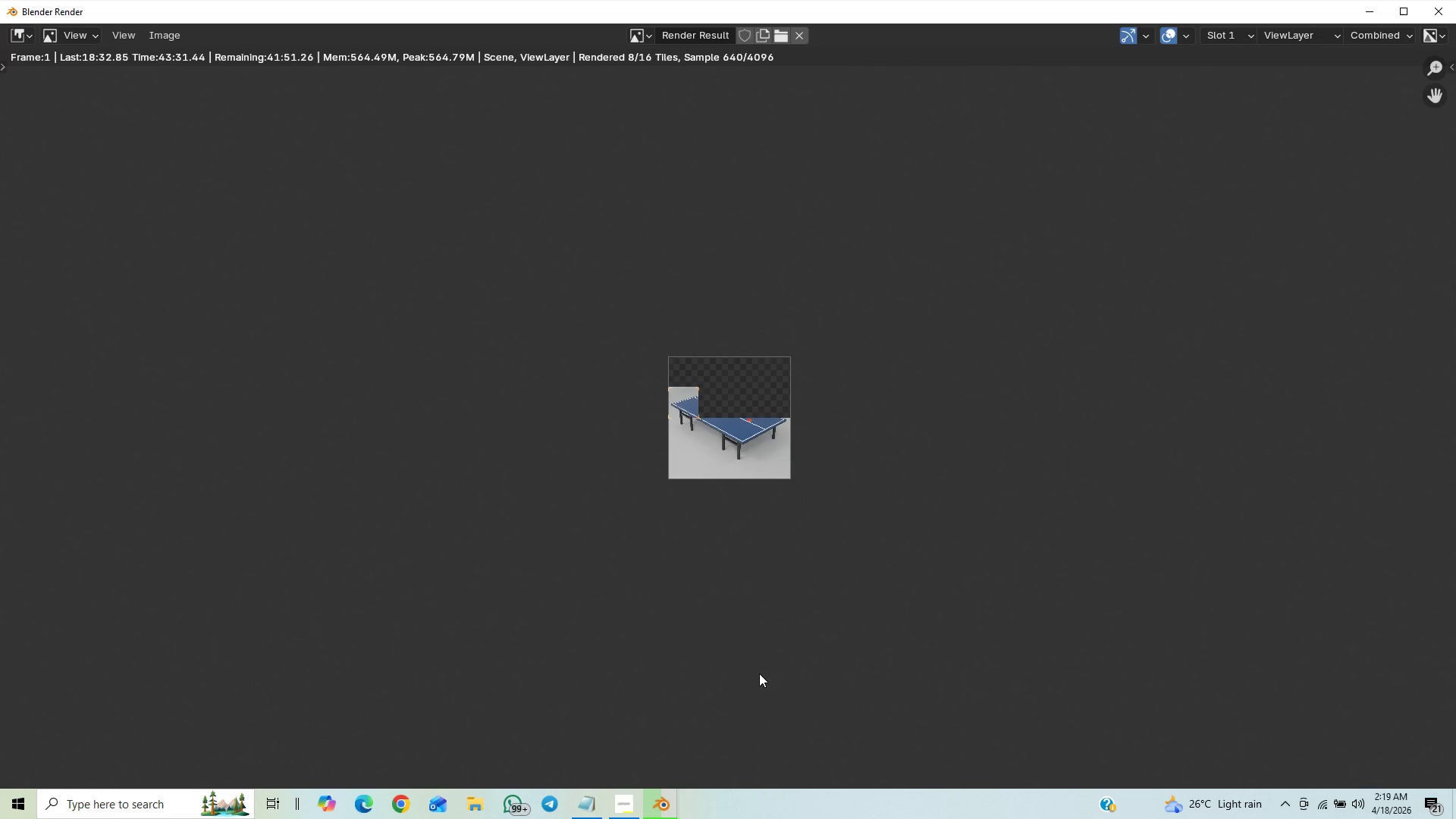 
scroll: coordinate [759, 673], scroll_direction: up, amount: 9.0
 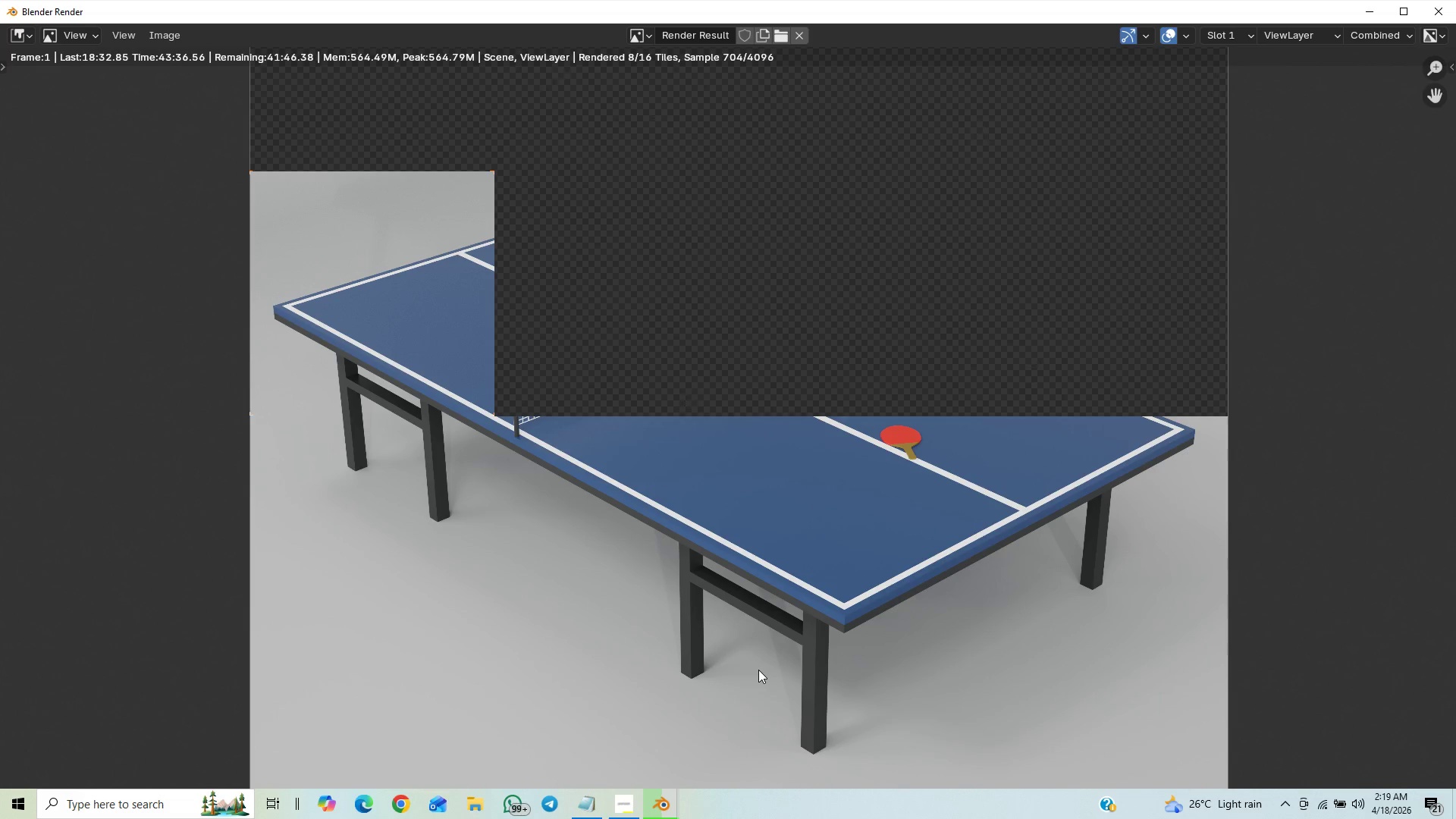 
scroll: coordinate [758, 669], scroll_direction: down, amount: 5.0
 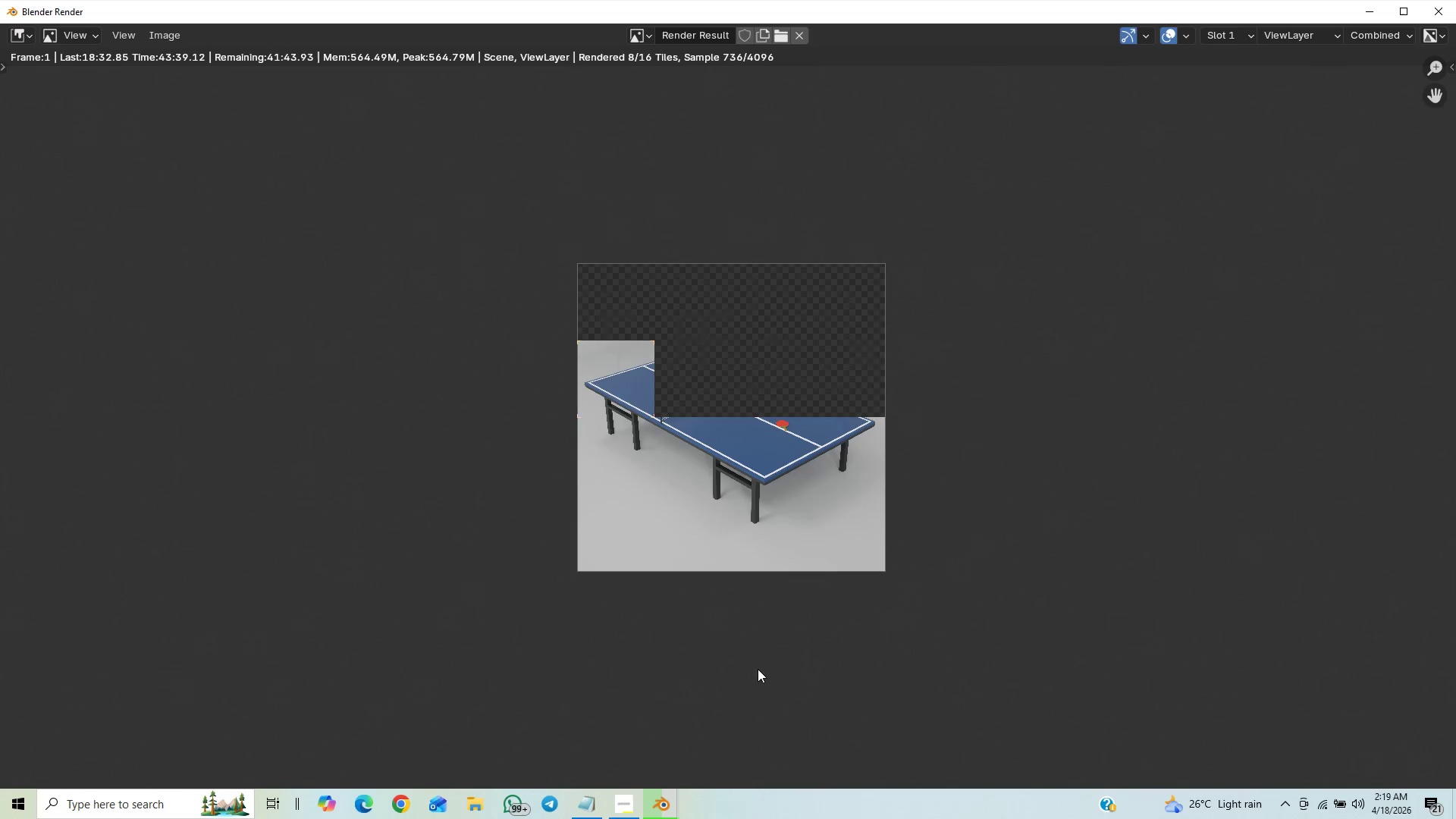 
scroll: coordinate [758, 669], scroll_direction: up, amount: 1.0
 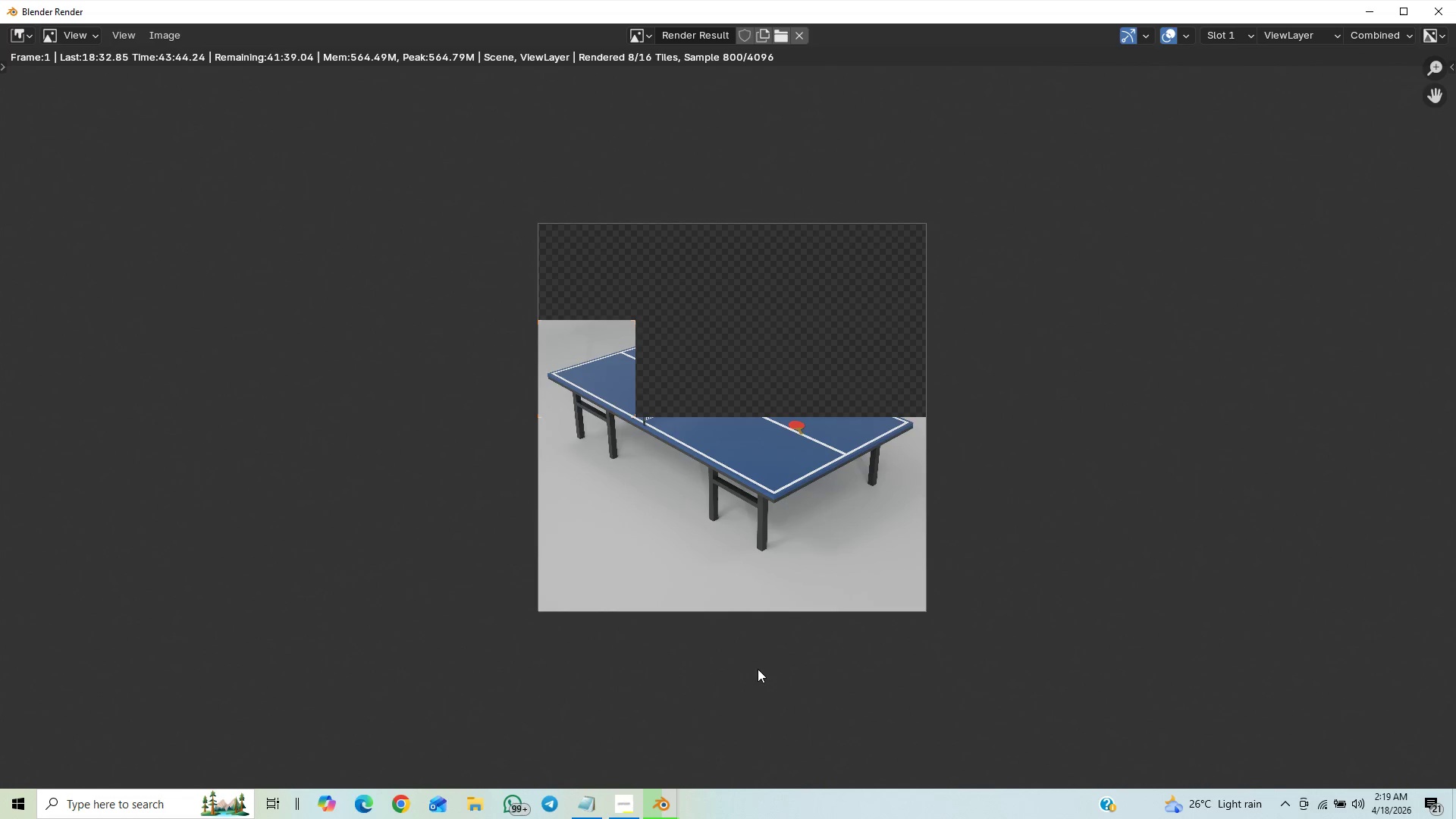 
scroll: coordinate [758, 669], scroll_direction: down, amount: 1.0
 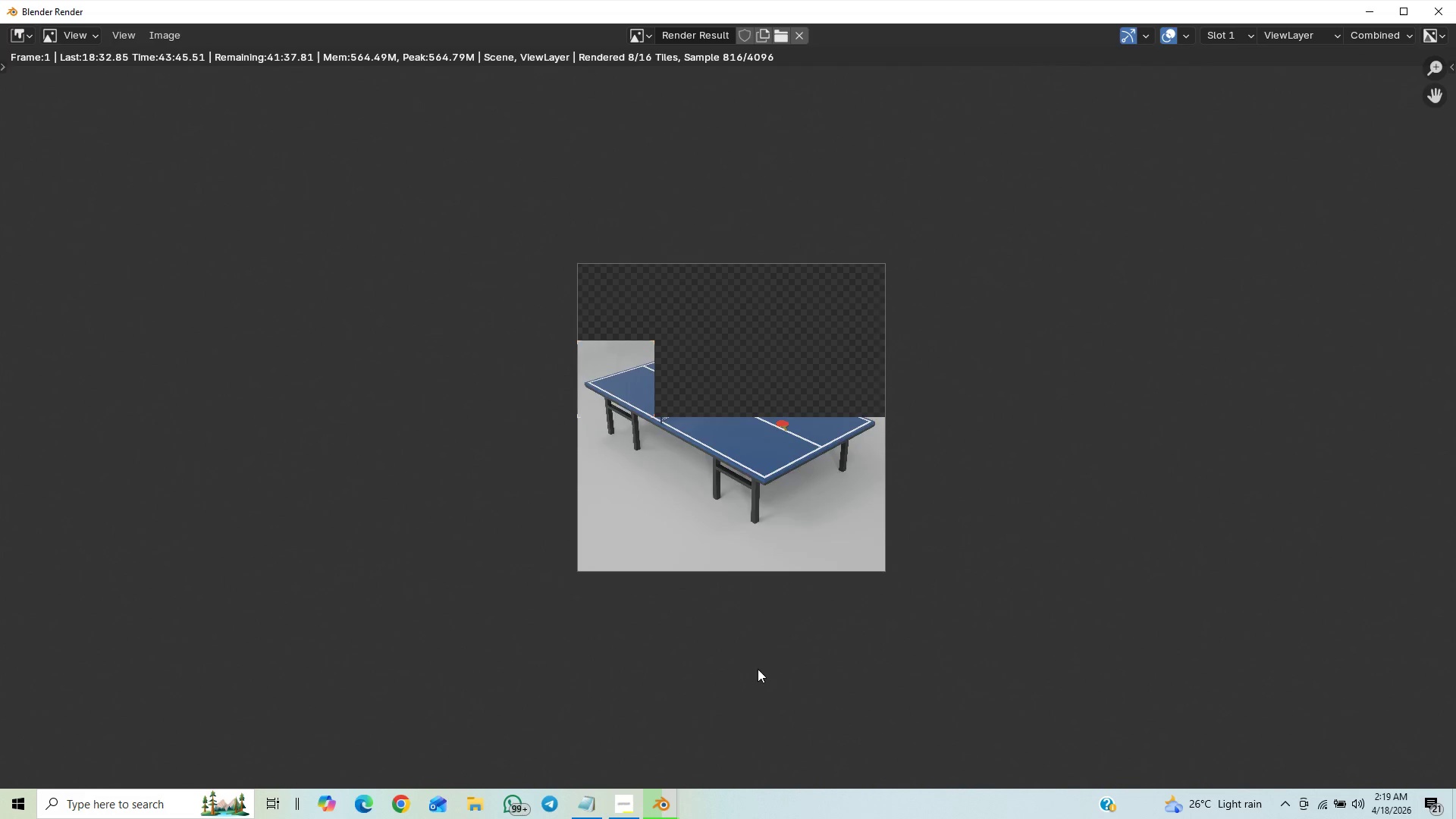 
scroll: coordinate [758, 669], scroll_direction: up, amount: 20.0
 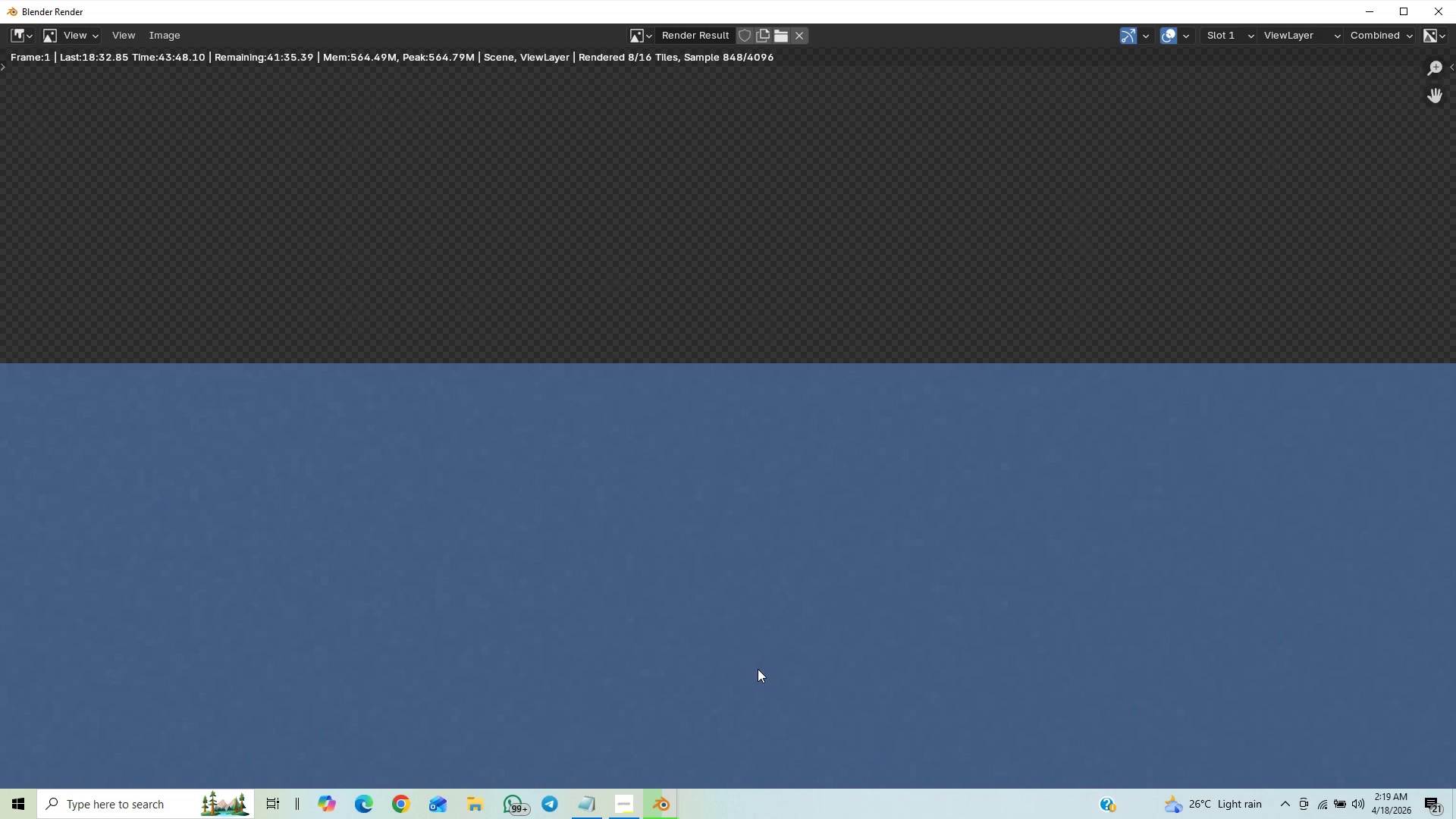 
scroll: coordinate [758, 669], scroll_direction: down, amount: 2.0
 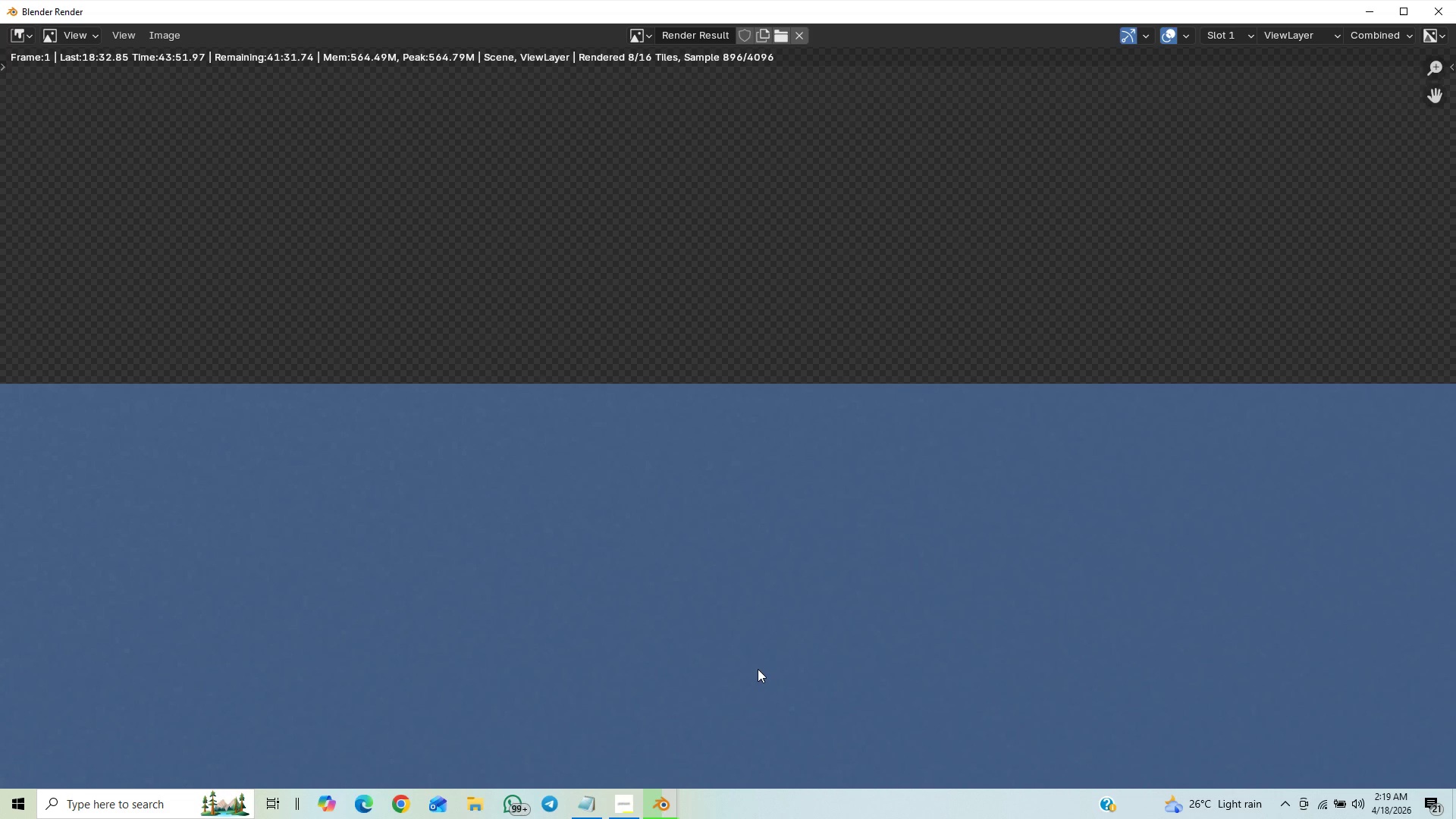 
scroll: coordinate [758, 669], scroll_direction: up, amount: 1.0
 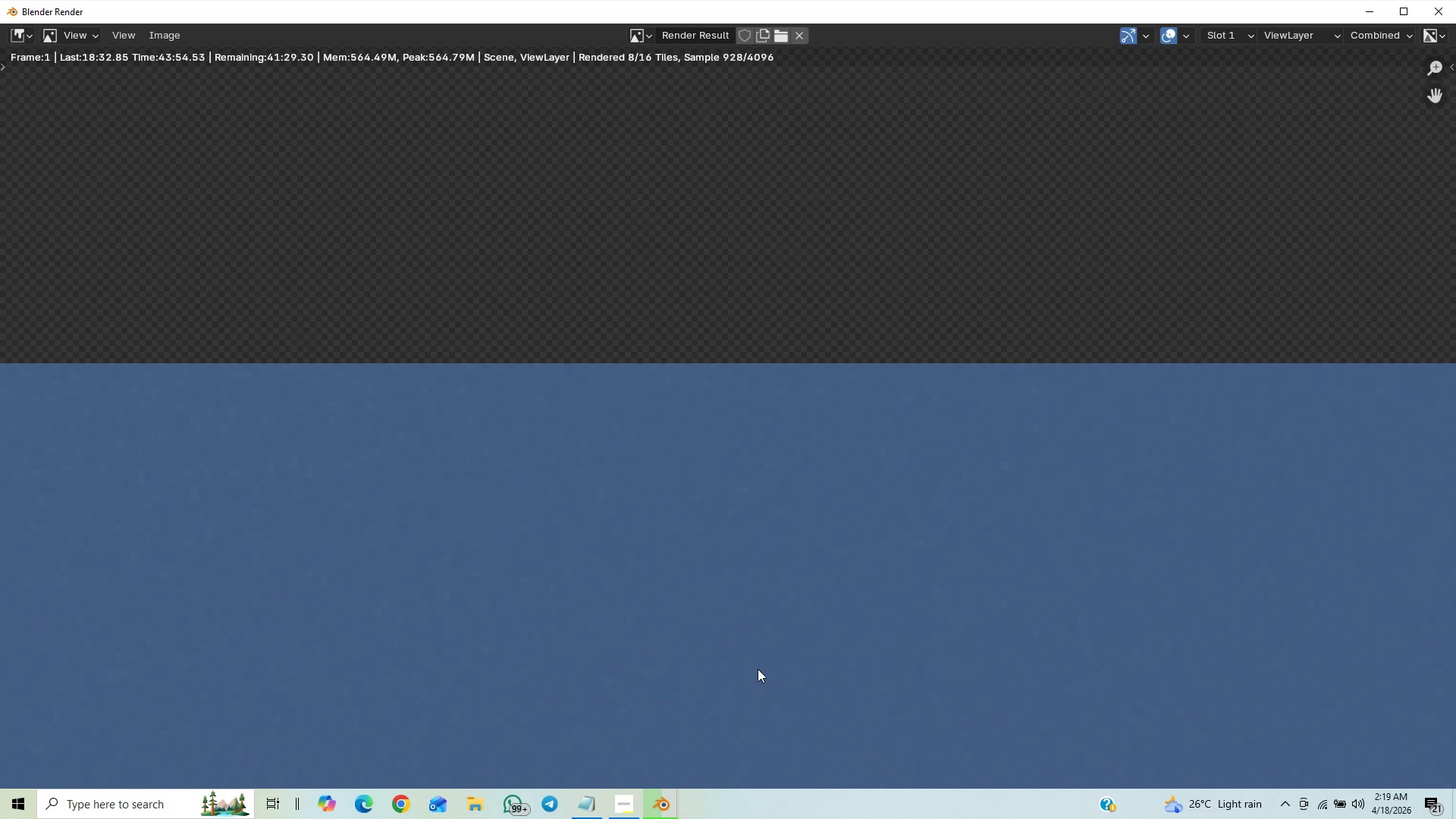 
scroll: coordinate [758, 669], scroll_direction: down, amount: 17.0
 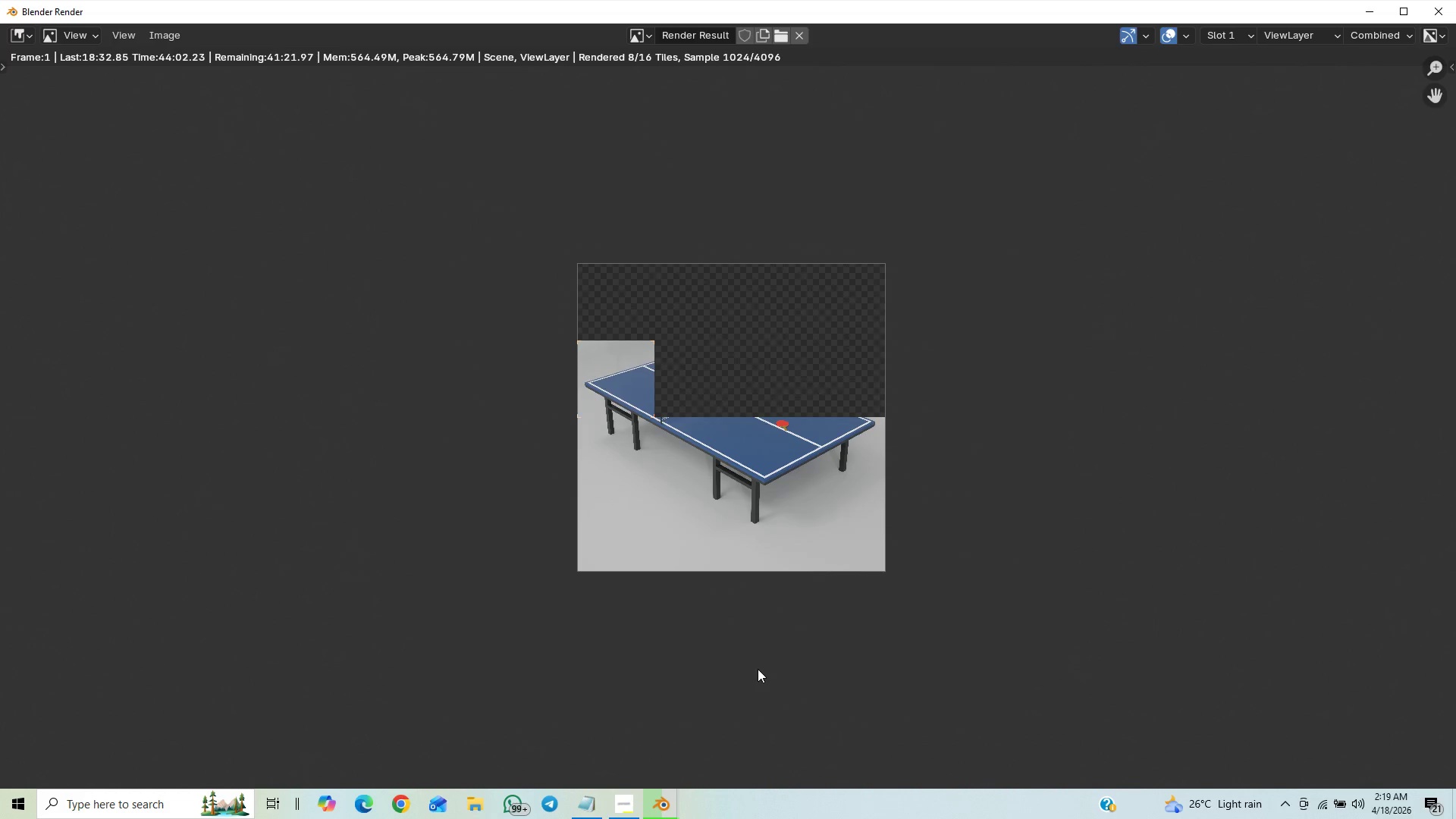 
scroll: coordinate [758, 669], scroll_direction: up, amount: 5.0
 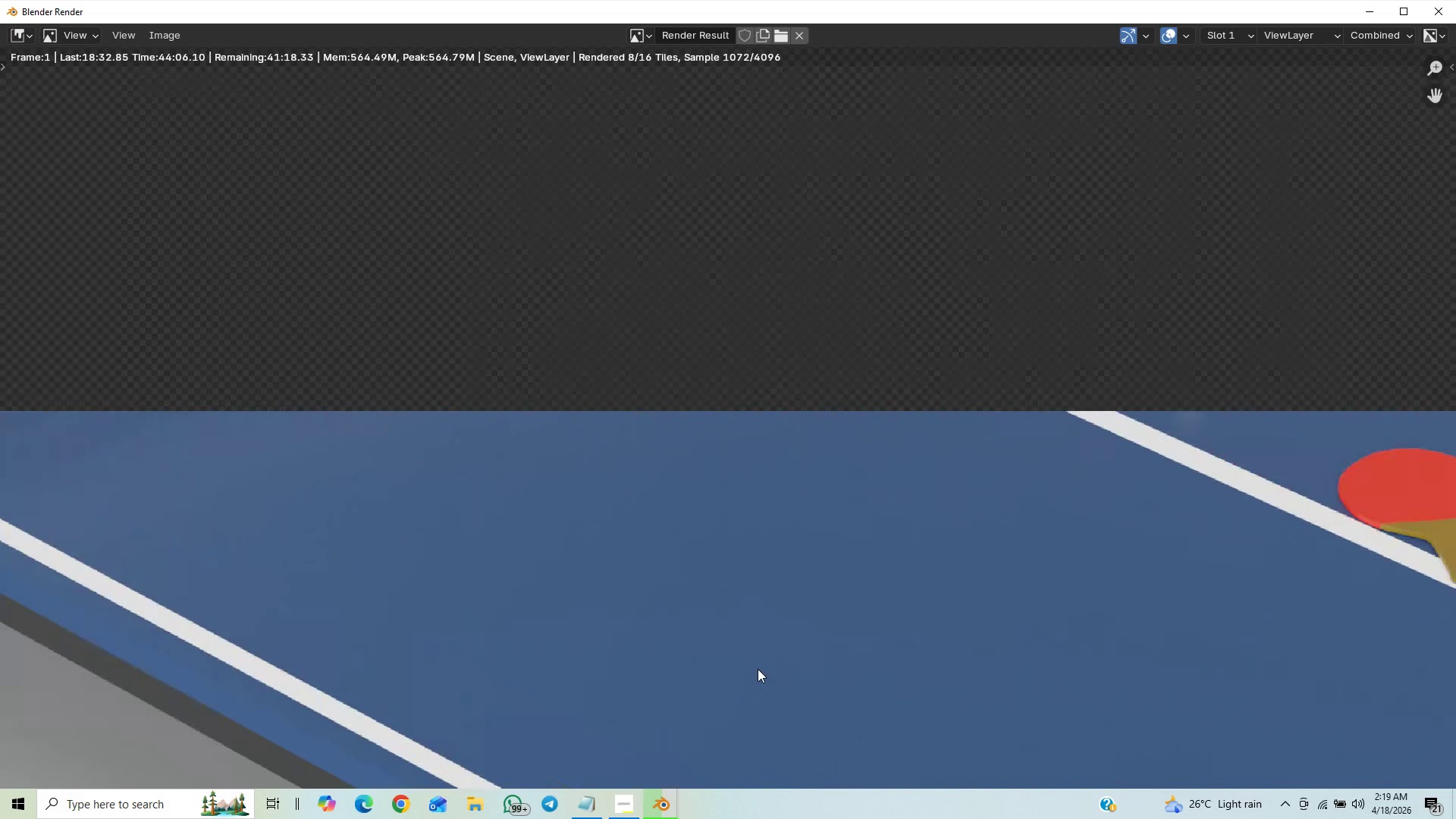 
scroll: coordinate [758, 669], scroll_direction: down, amount: 11.0
 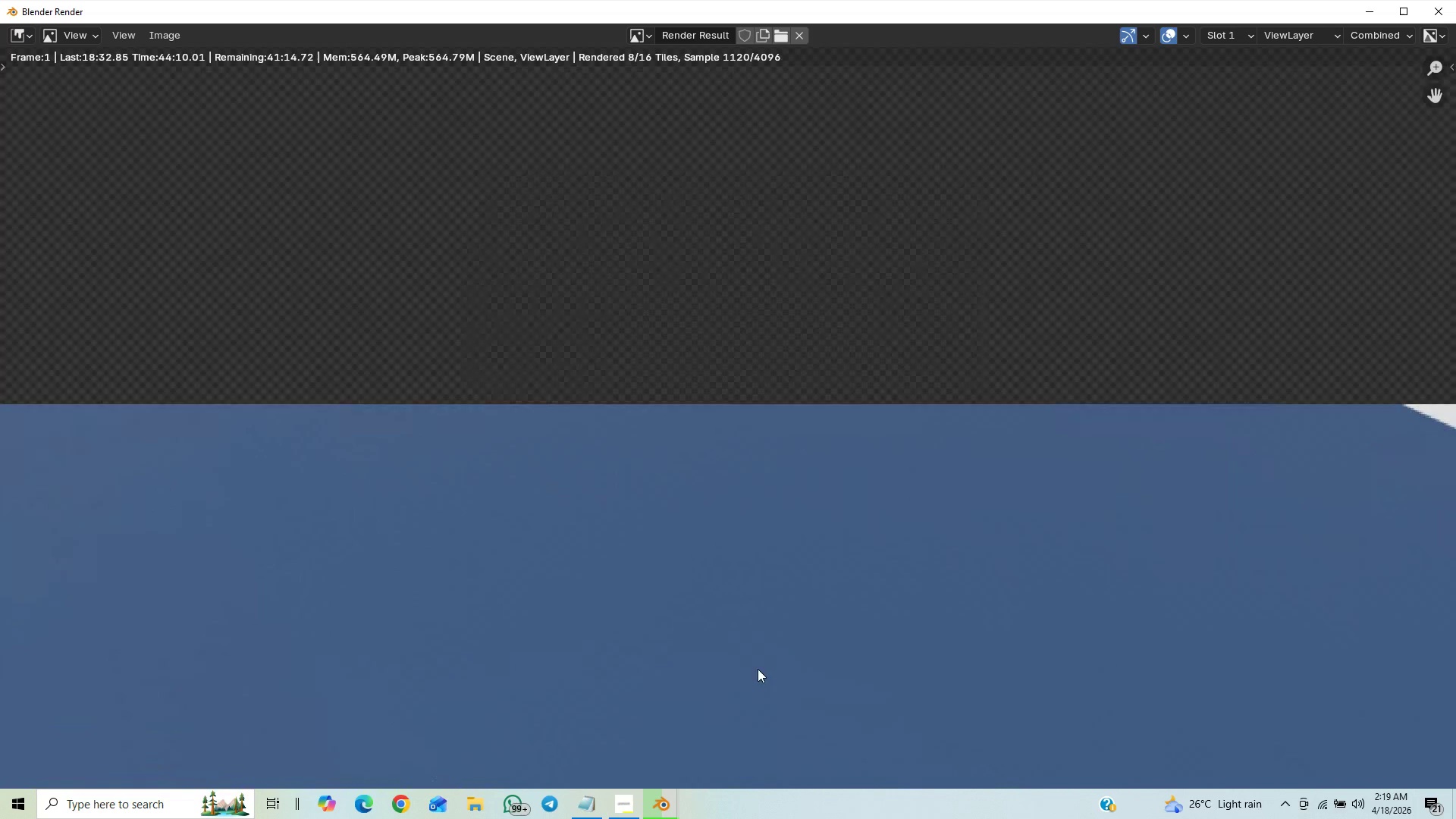 
scroll: coordinate [758, 669], scroll_direction: up, amount: 7.0
 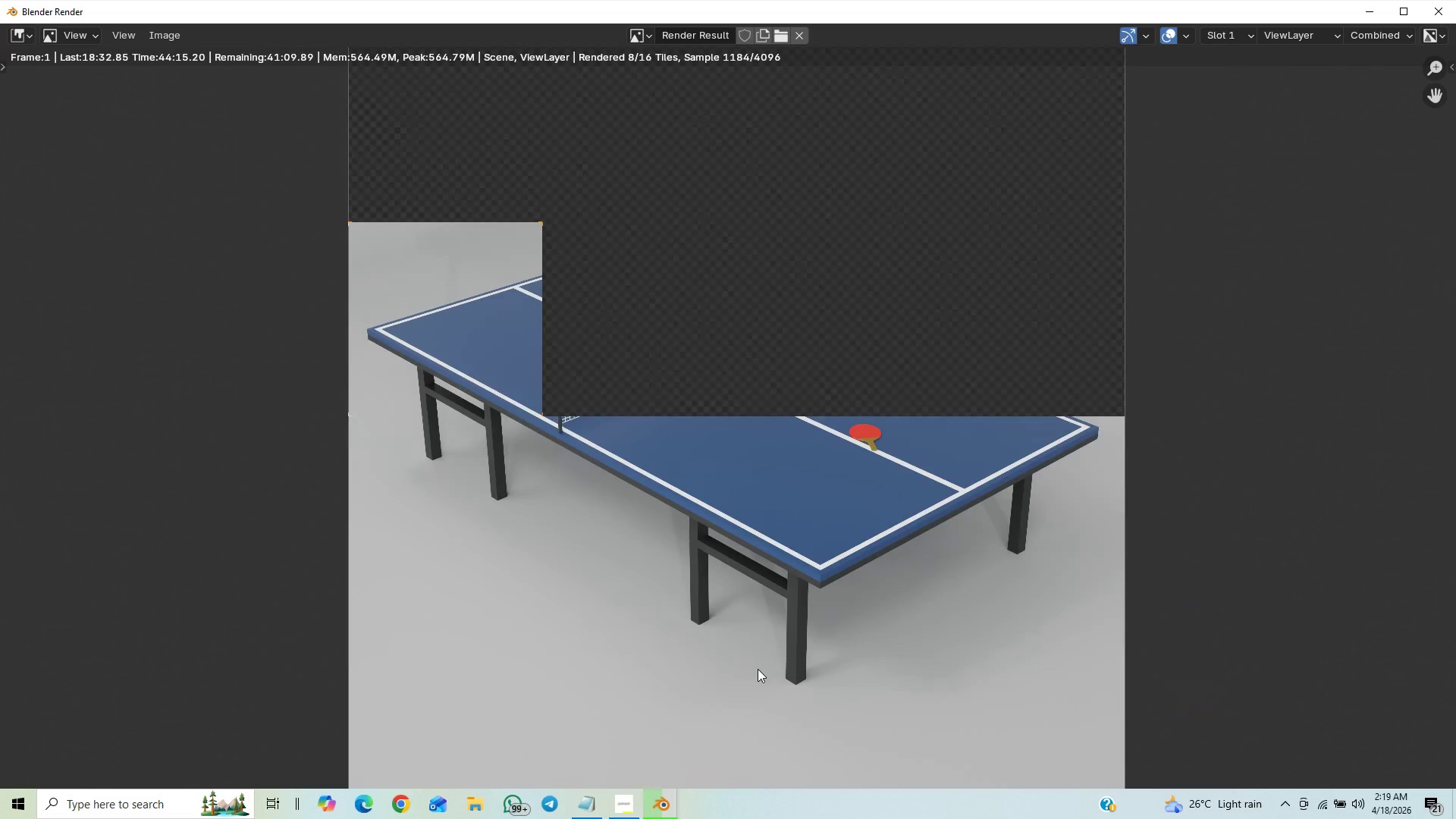 
scroll: coordinate [758, 669], scroll_direction: down, amount: 9.0
 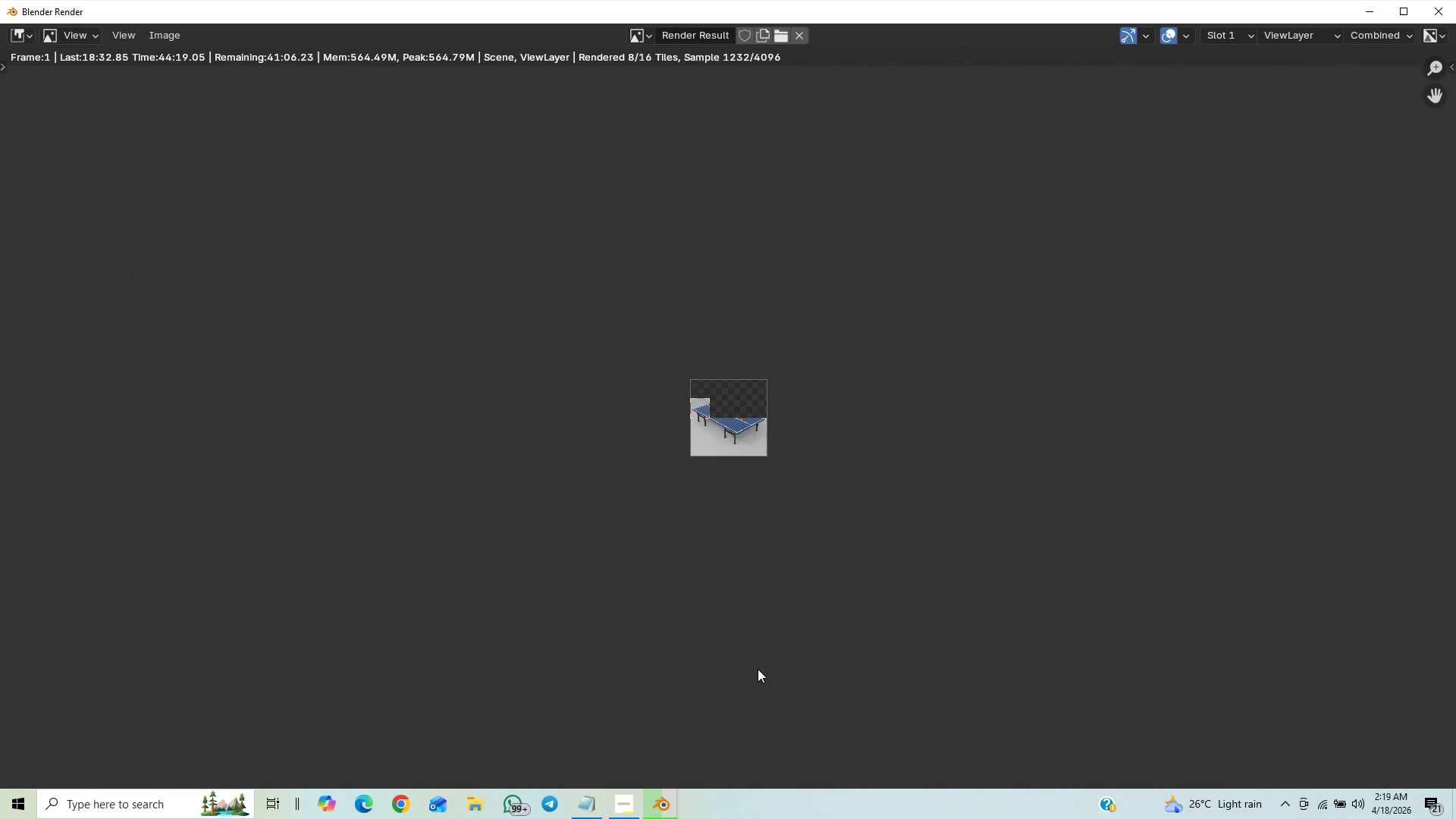 
scroll: coordinate [758, 669], scroll_direction: up, amount: 13.0
 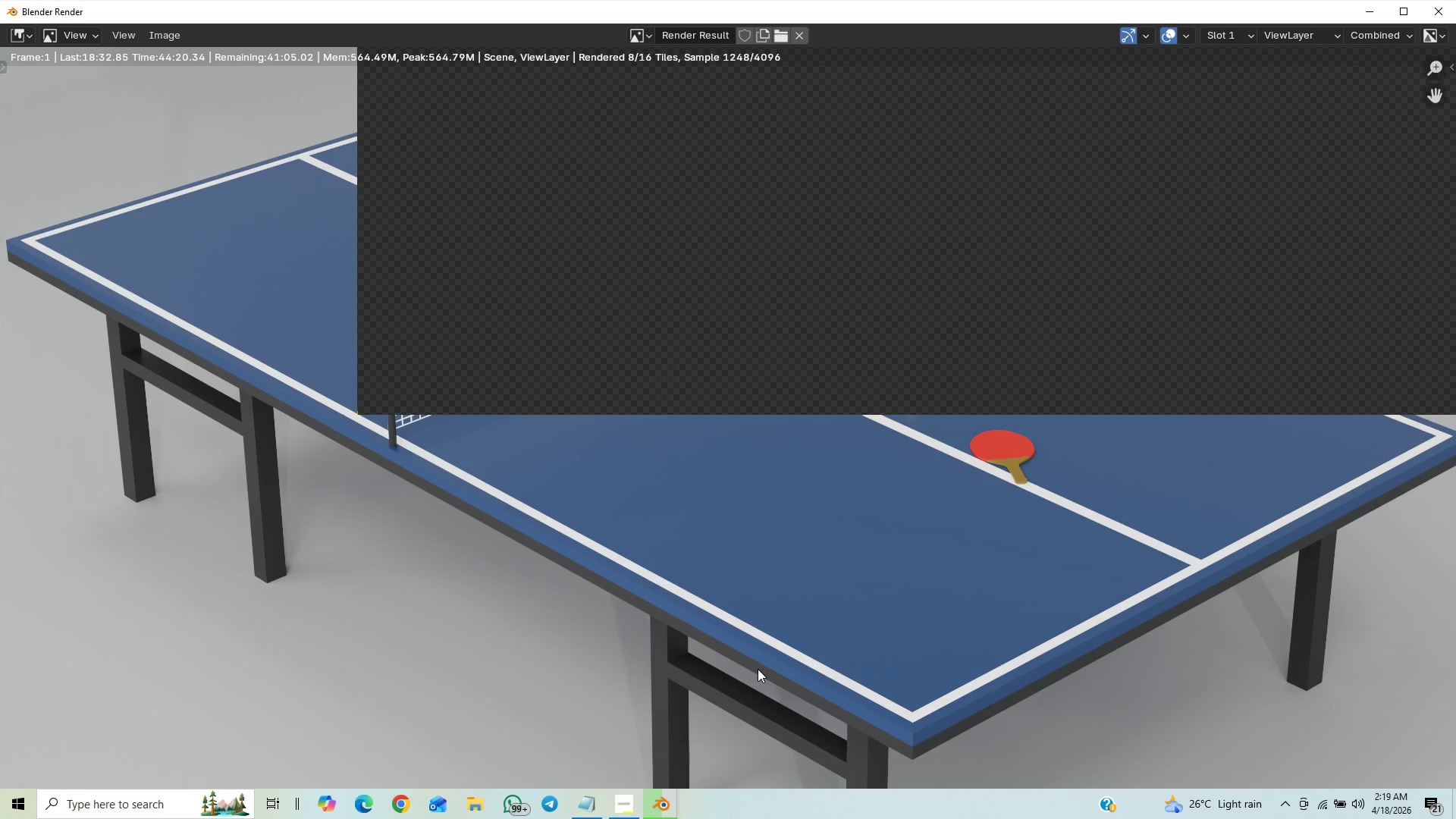 
scroll: coordinate [758, 669], scroll_direction: down, amount: 7.0
 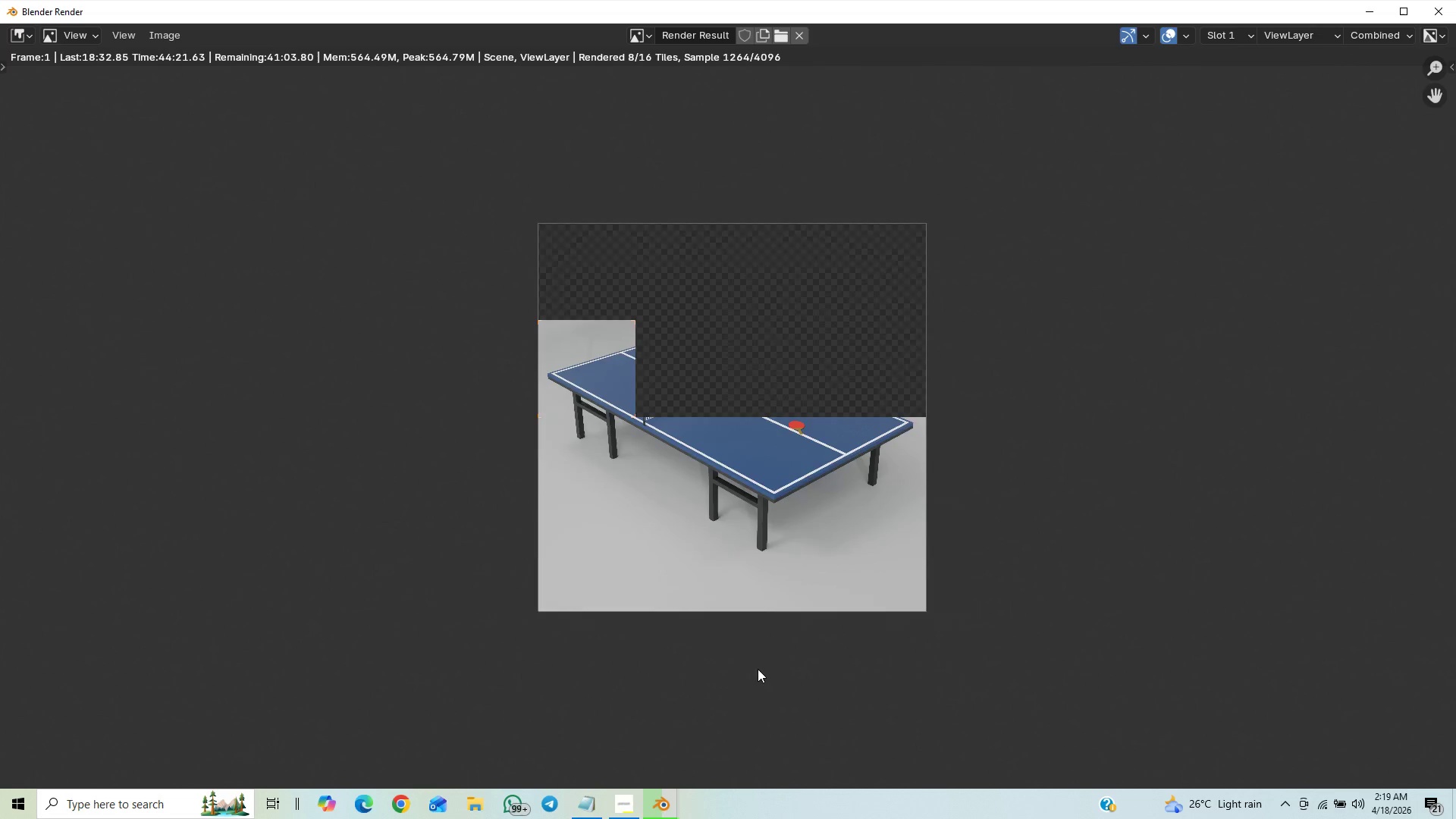 
scroll: coordinate [758, 669], scroll_direction: up, amount: 2.0
 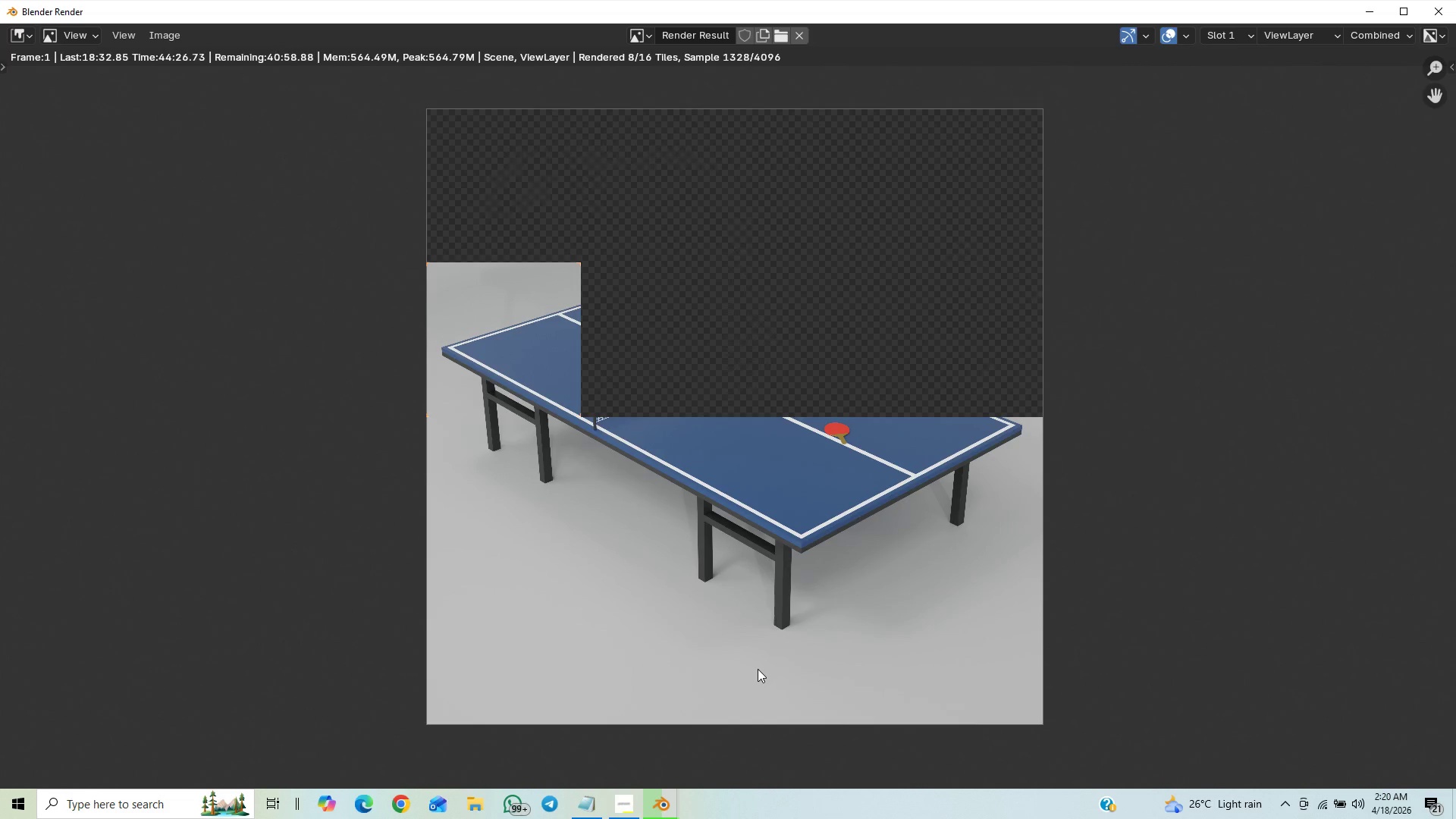 
scroll: coordinate [758, 669], scroll_direction: down, amount: 2.0
 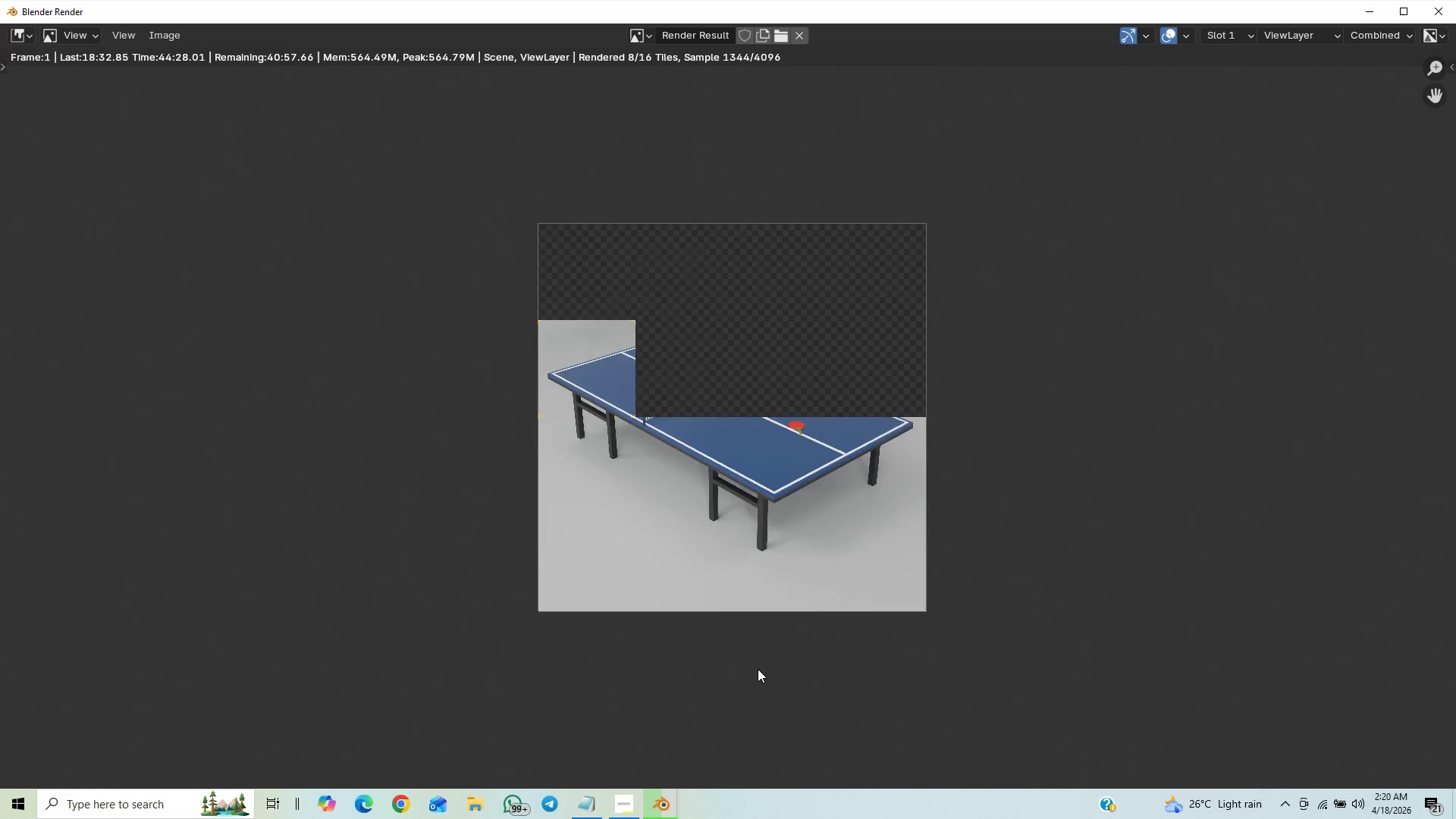 
scroll: coordinate [758, 669], scroll_direction: up, amount: 18.0
 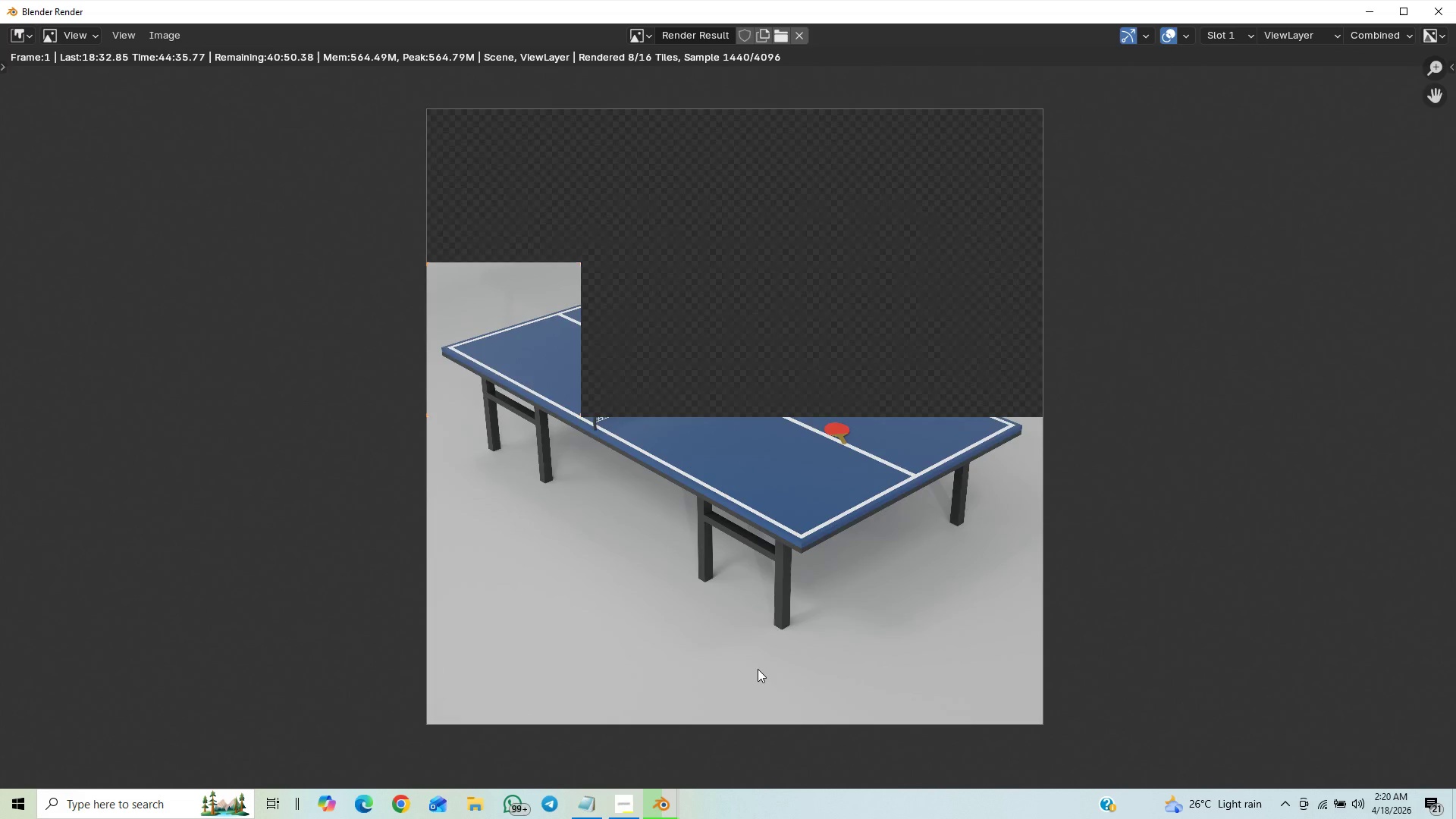 
scroll: coordinate [758, 669], scroll_direction: down, amount: 1.0
 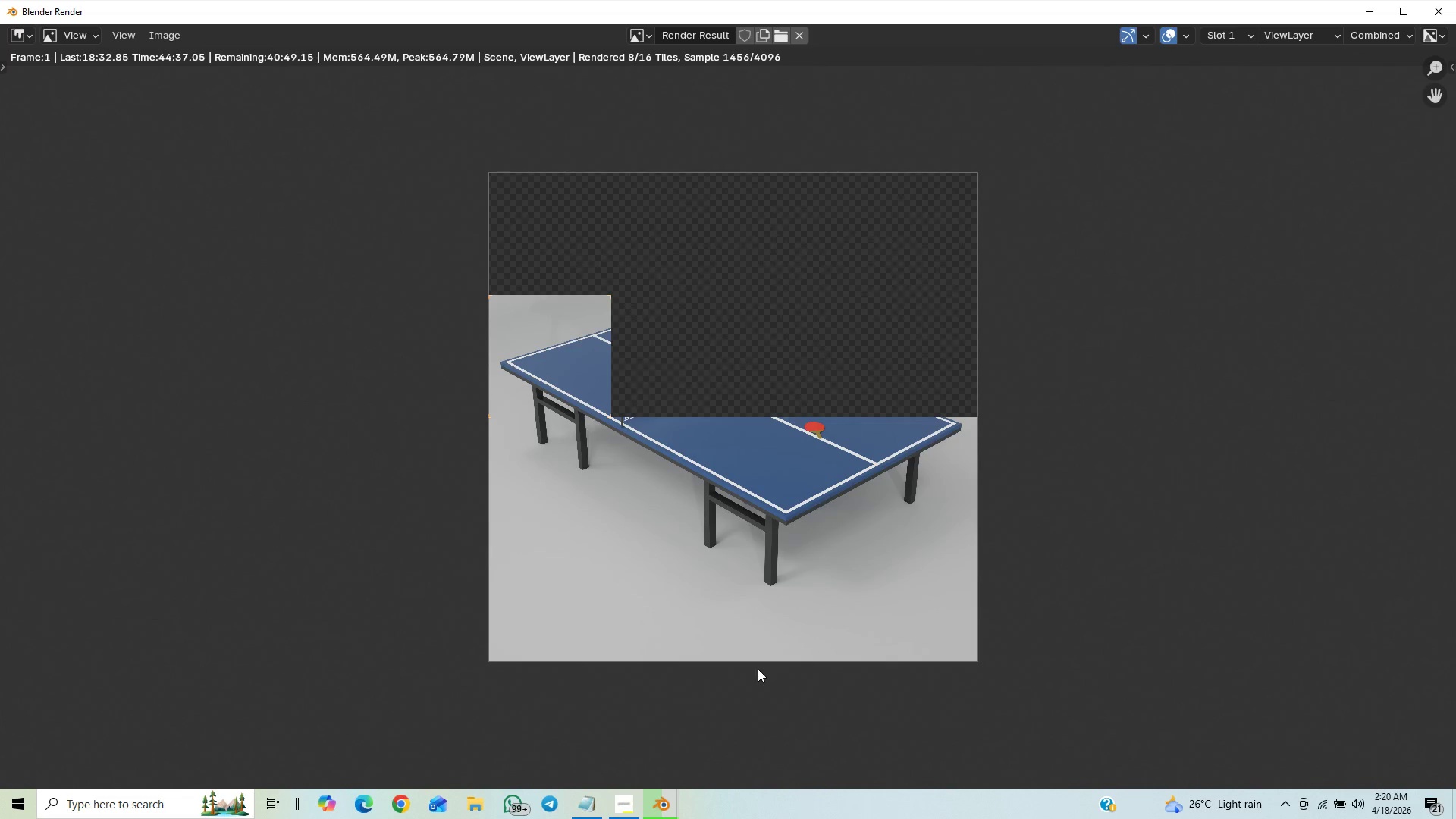 
scroll: coordinate [758, 669], scroll_direction: up, amount: 2.0
 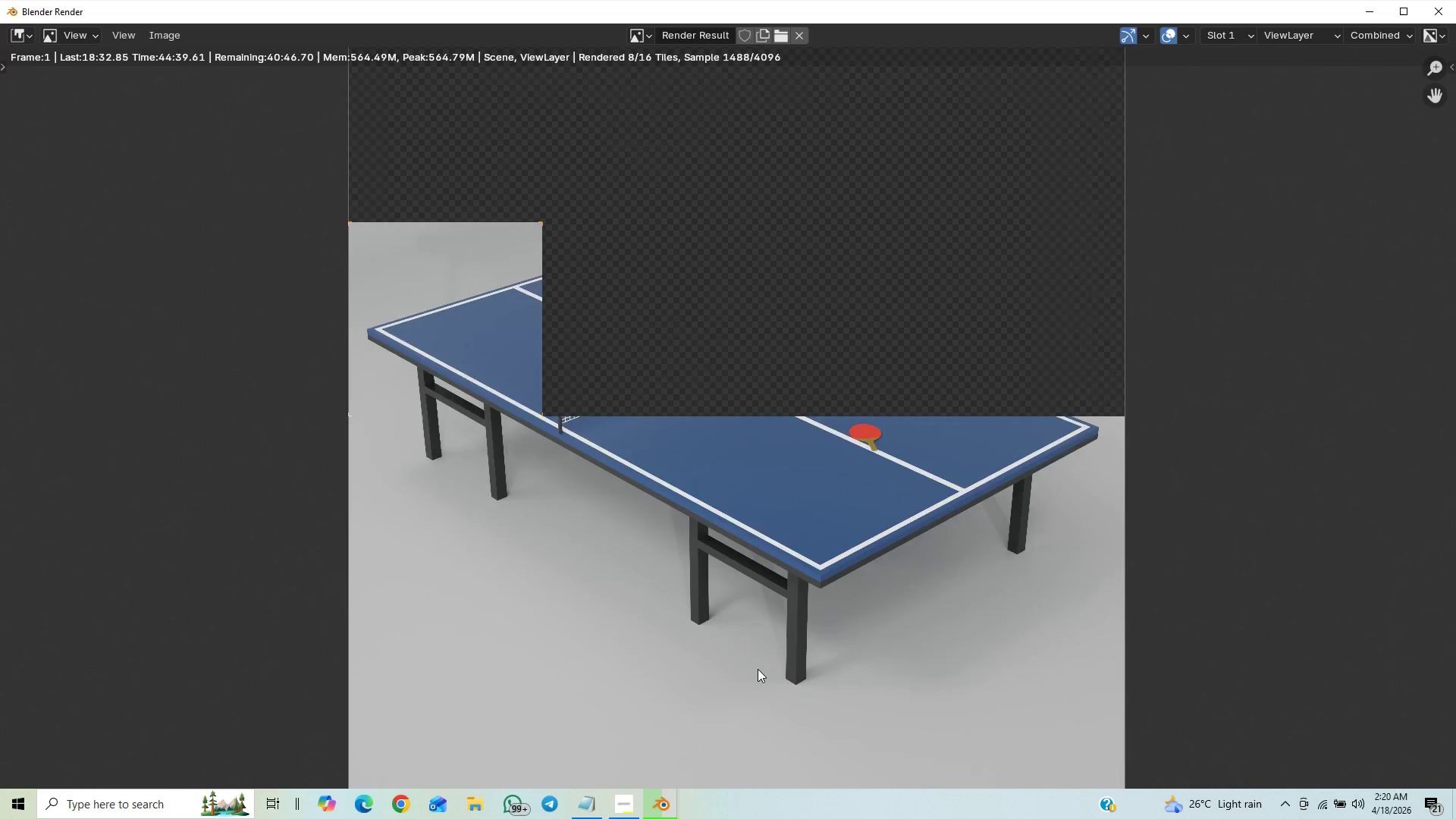 
scroll: coordinate [758, 669], scroll_direction: down, amount: 1.0
 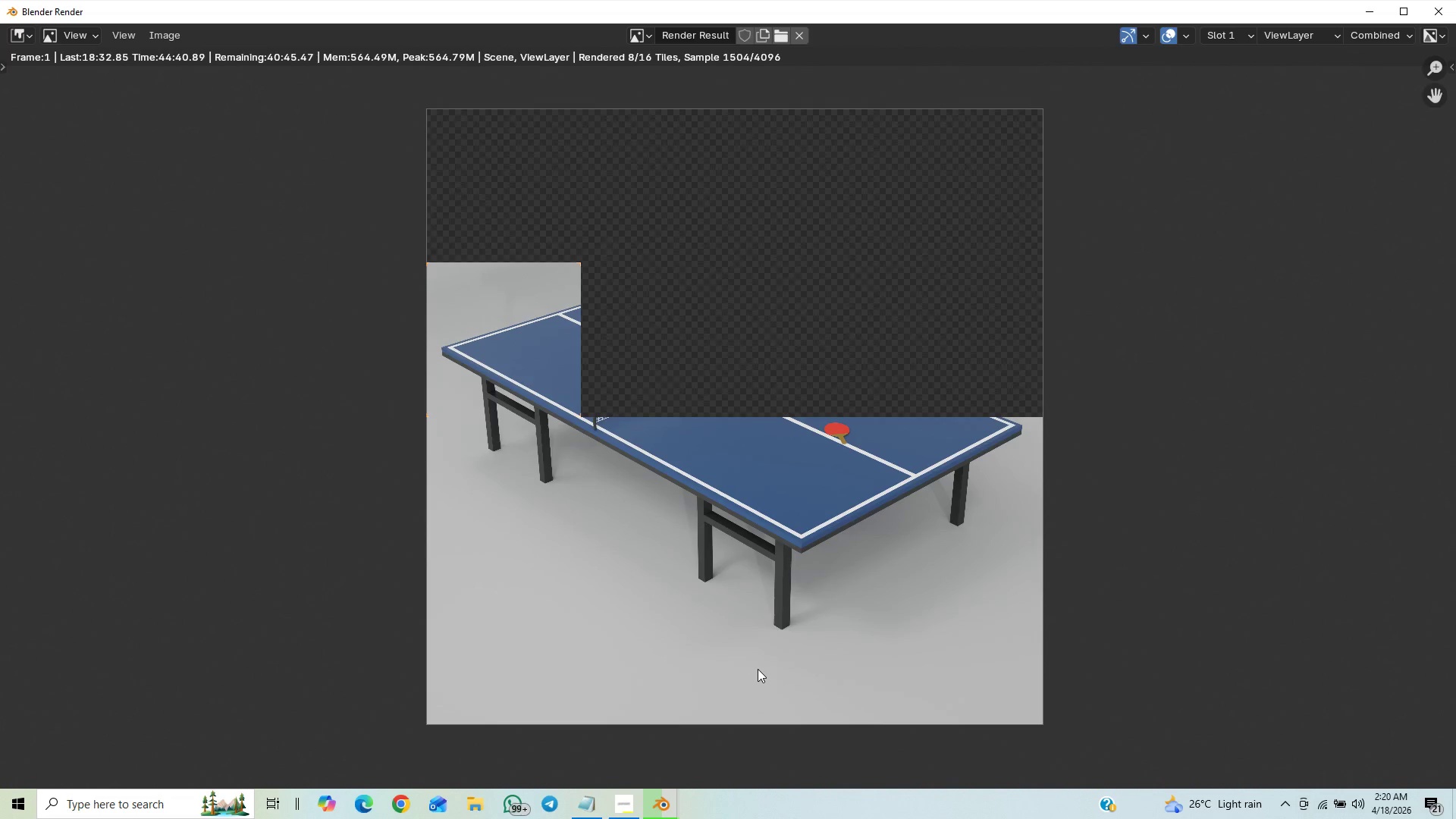 
scroll: coordinate [758, 669], scroll_direction: up, amount: 1.0
 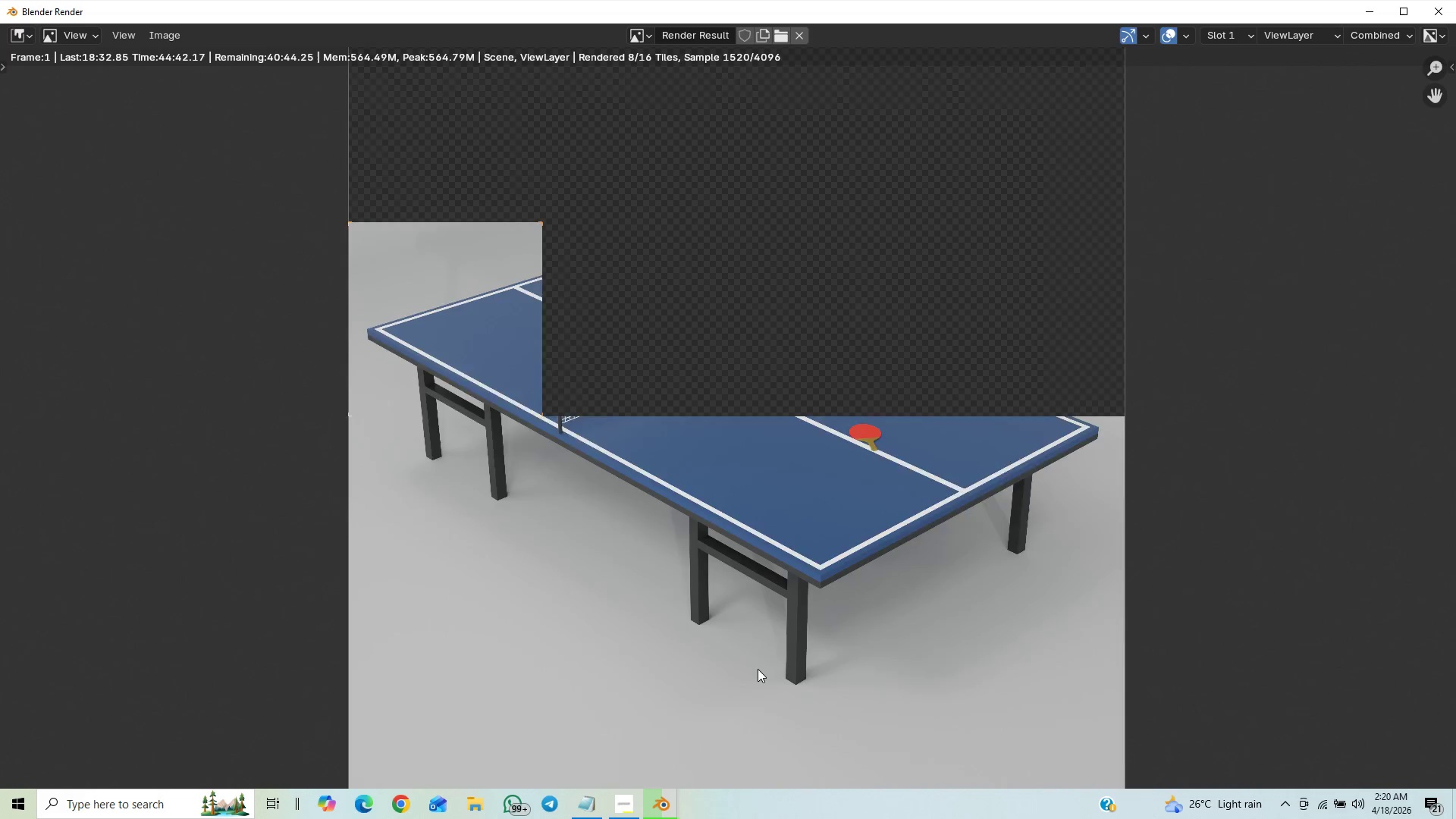 
scroll: coordinate [758, 669], scroll_direction: down, amount: 2.0
 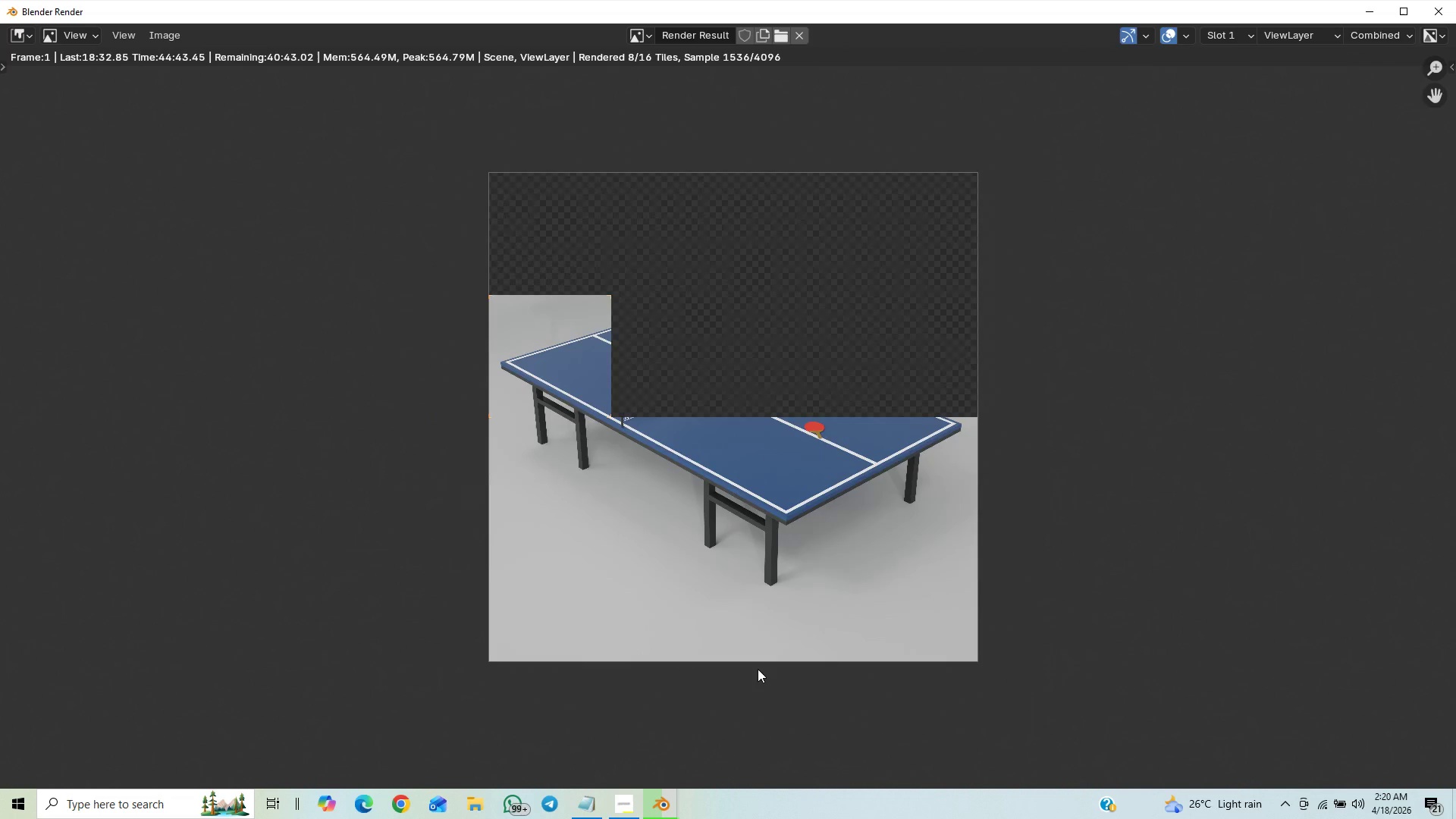 
scroll: coordinate [758, 669], scroll_direction: up, amount: 1.0
 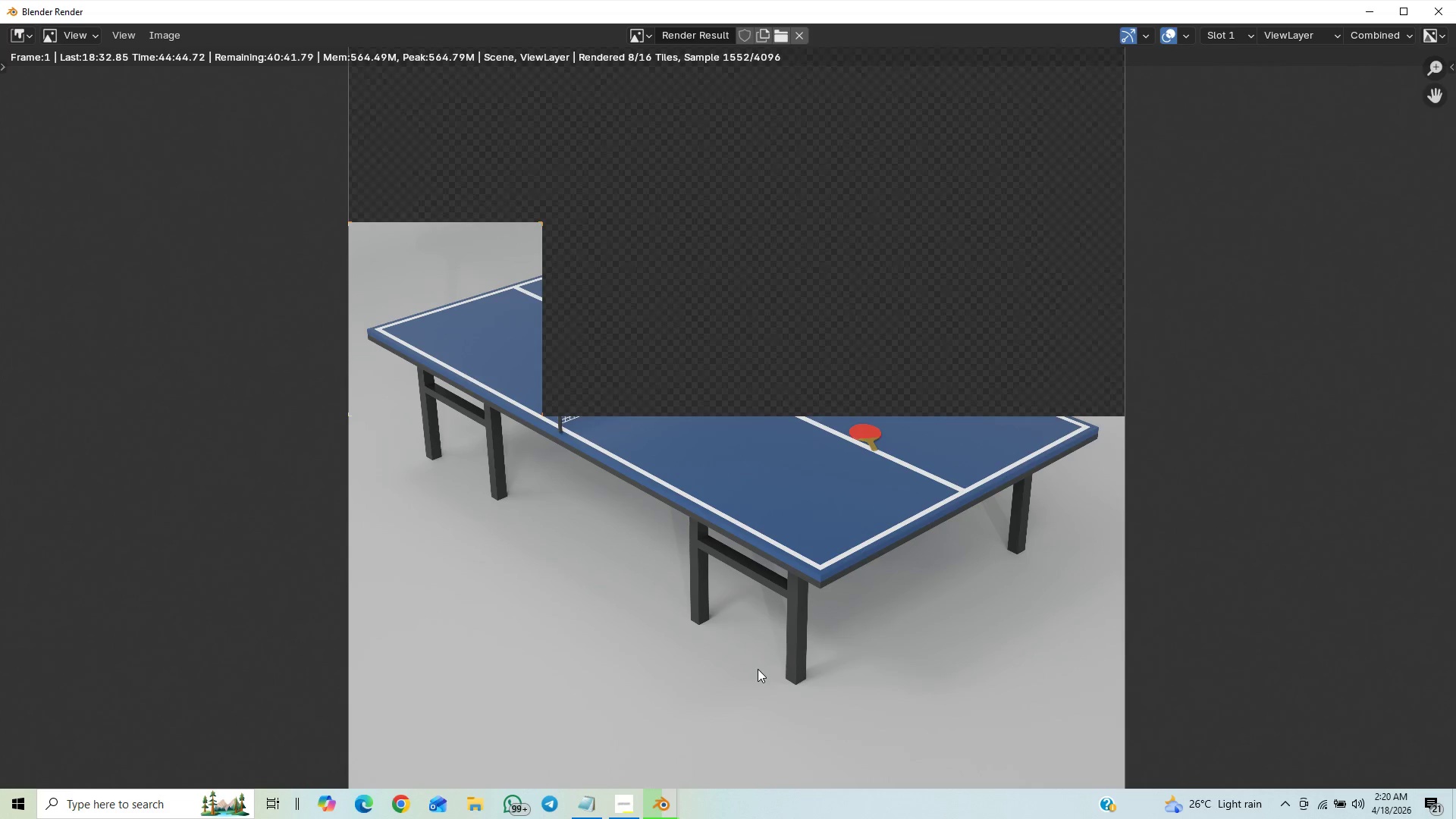 
scroll: coordinate [758, 669], scroll_direction: down, amount: 3.0
 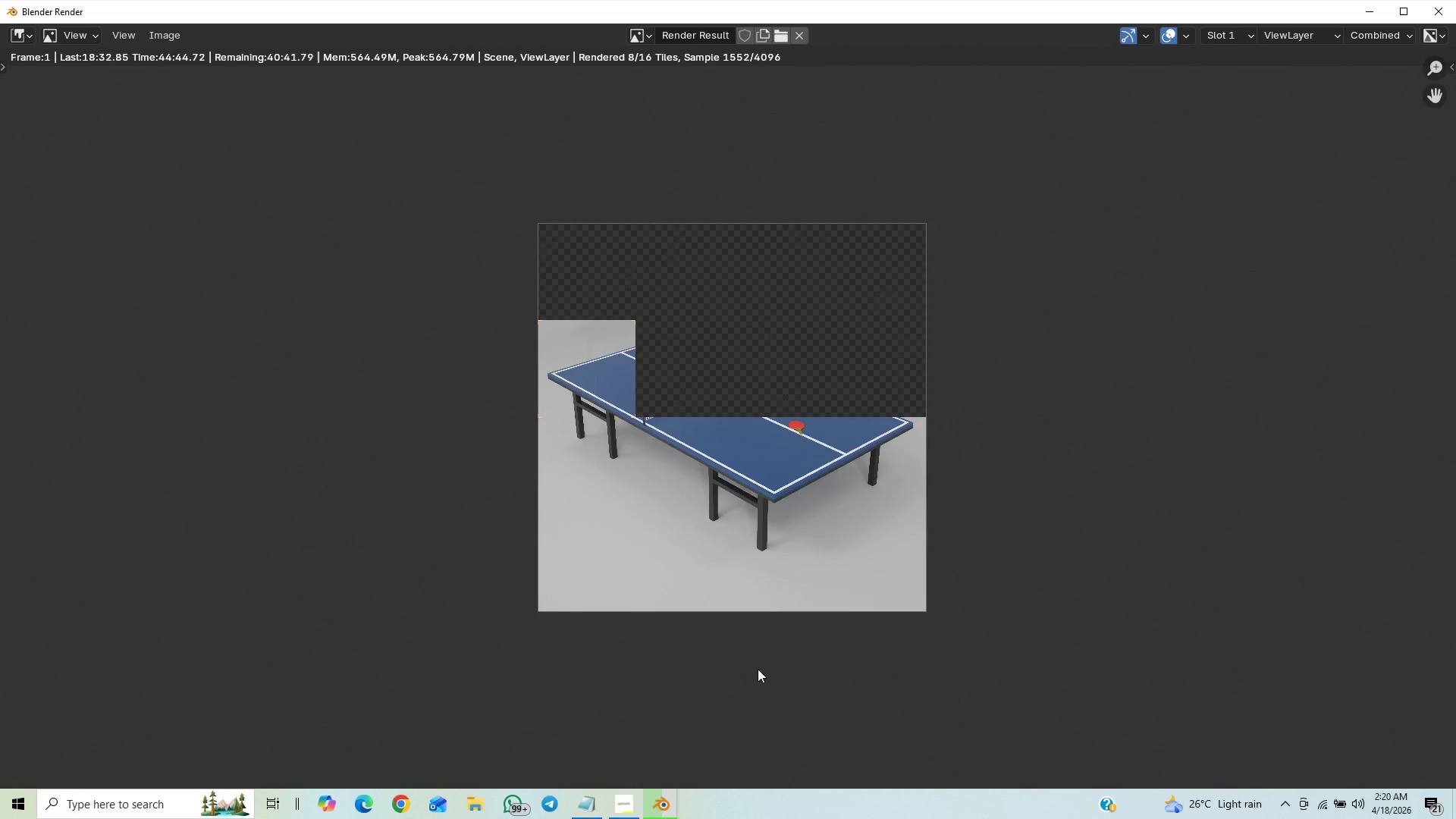 
scroll: coordinate [758, 669], scroll_direction: up, amount: 12.0
 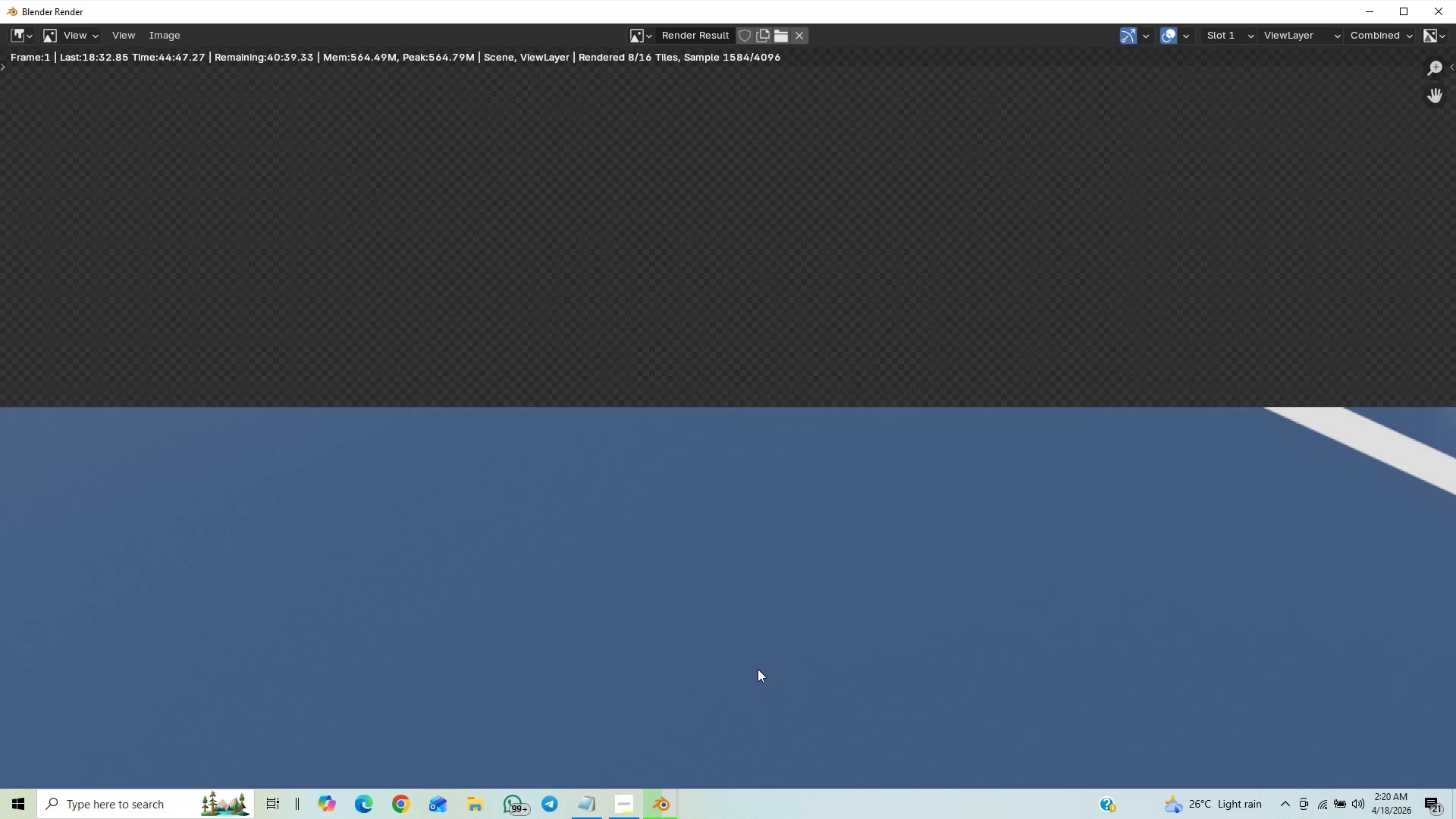 
scroll: coordinate [758, 669], scroll_direction: down, amount: 7.0
 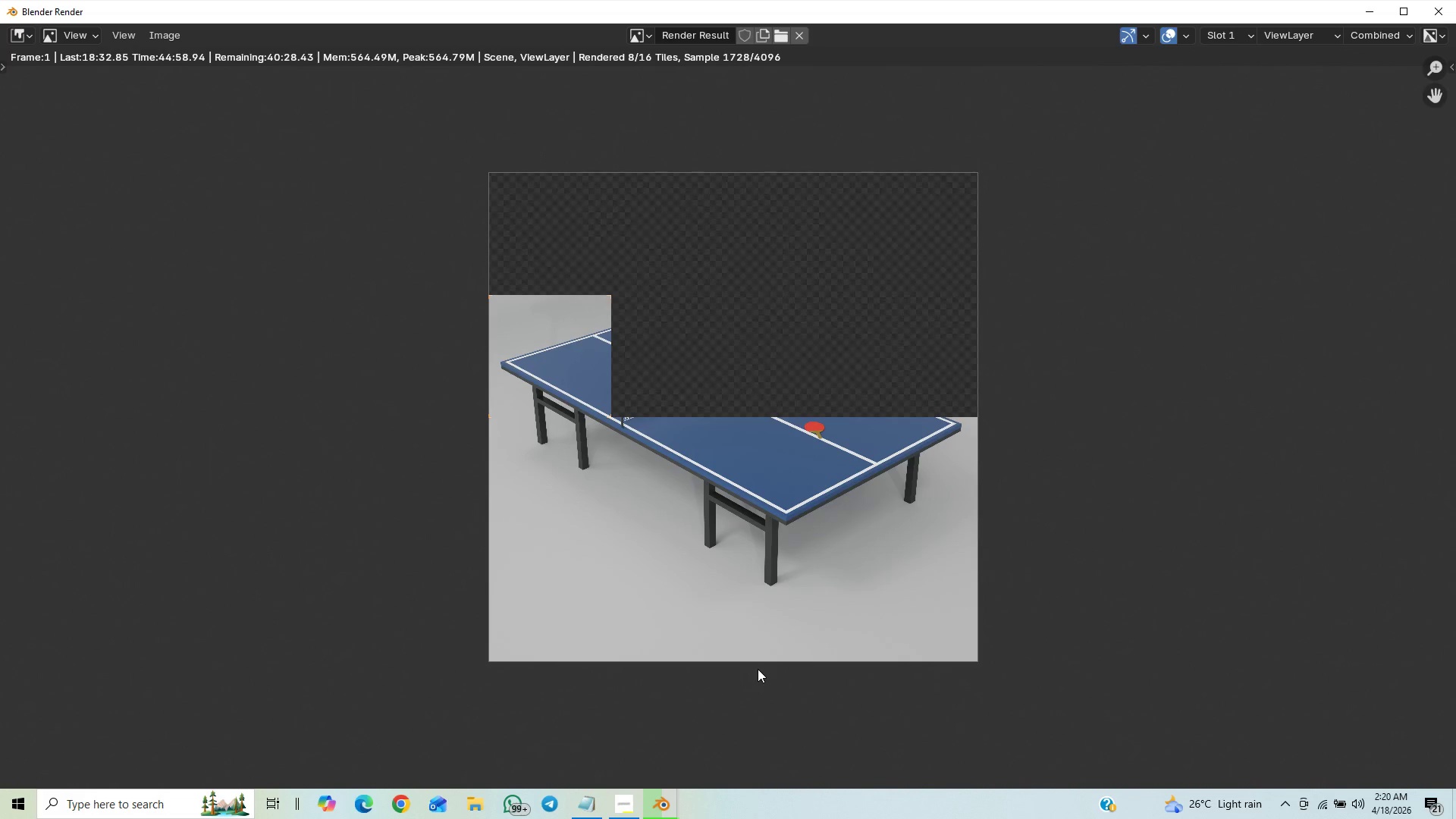 
scroll: coordinate [758, 669], scroll_direction: up, amount: 2.0
 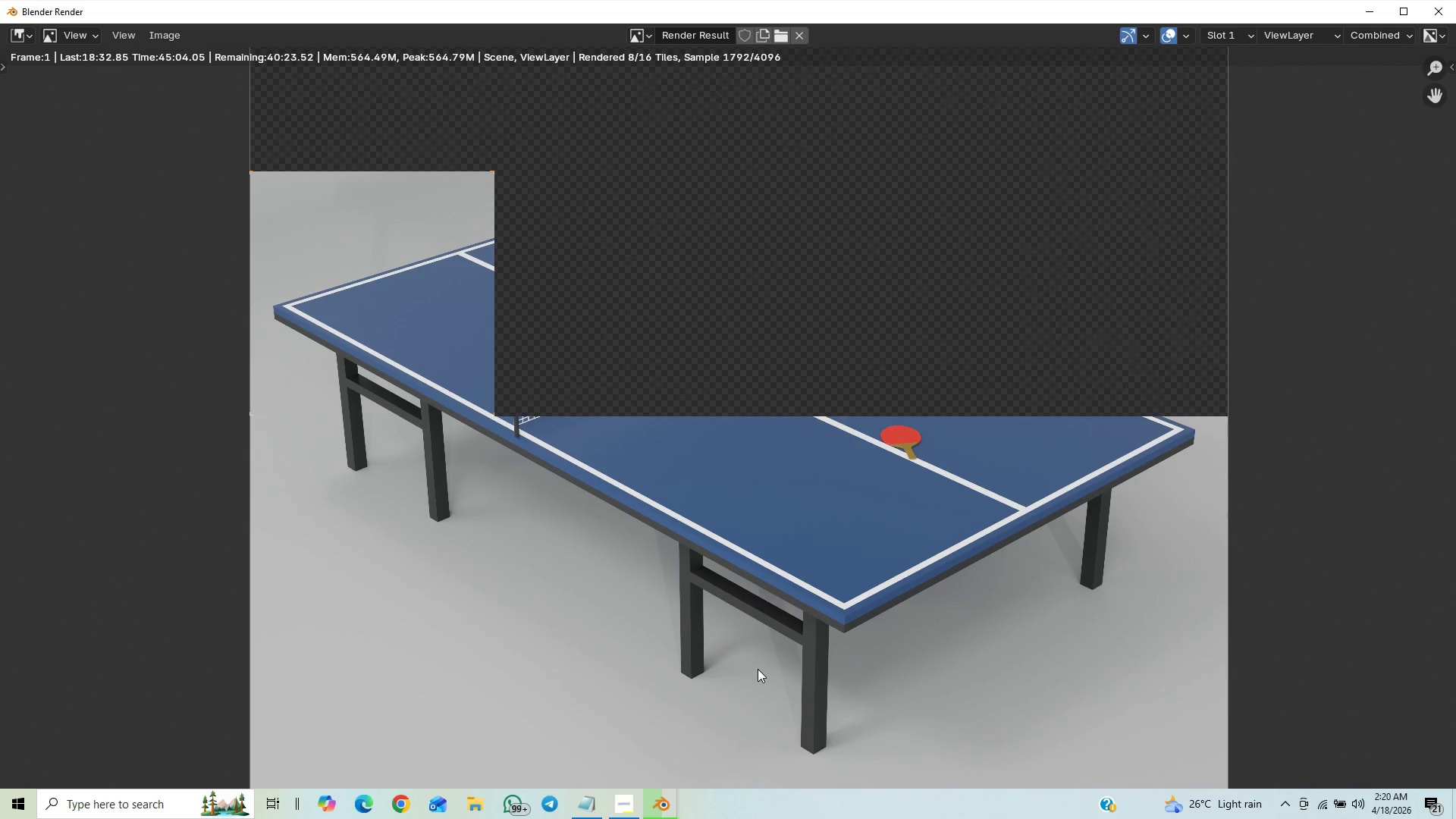 
scroll: coordinate [758, 669], scroll_direction: down, amount: 6.0
 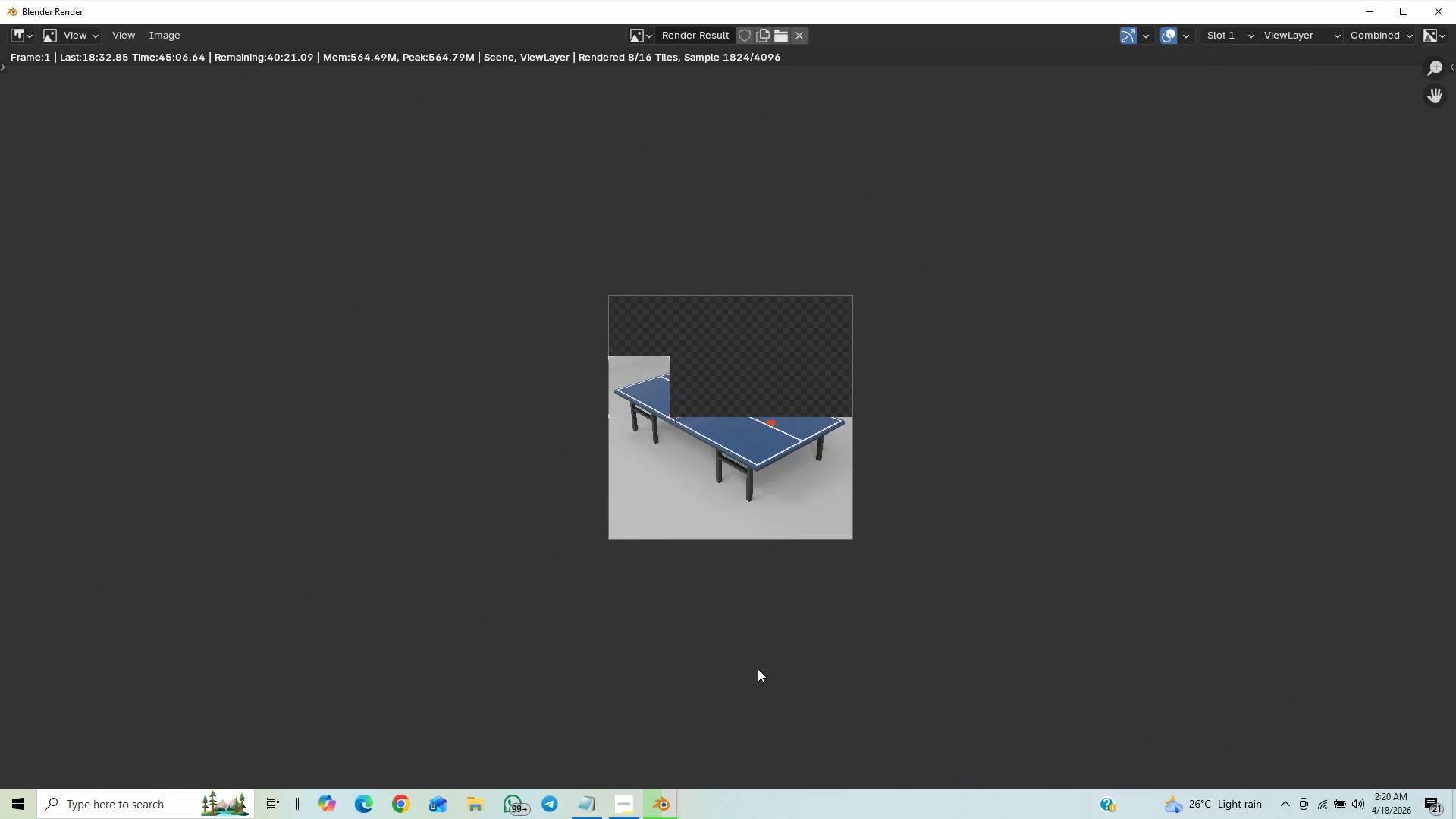 
scroll: coordinate [758, 669], scroll_direction: up, amount: 9.0
 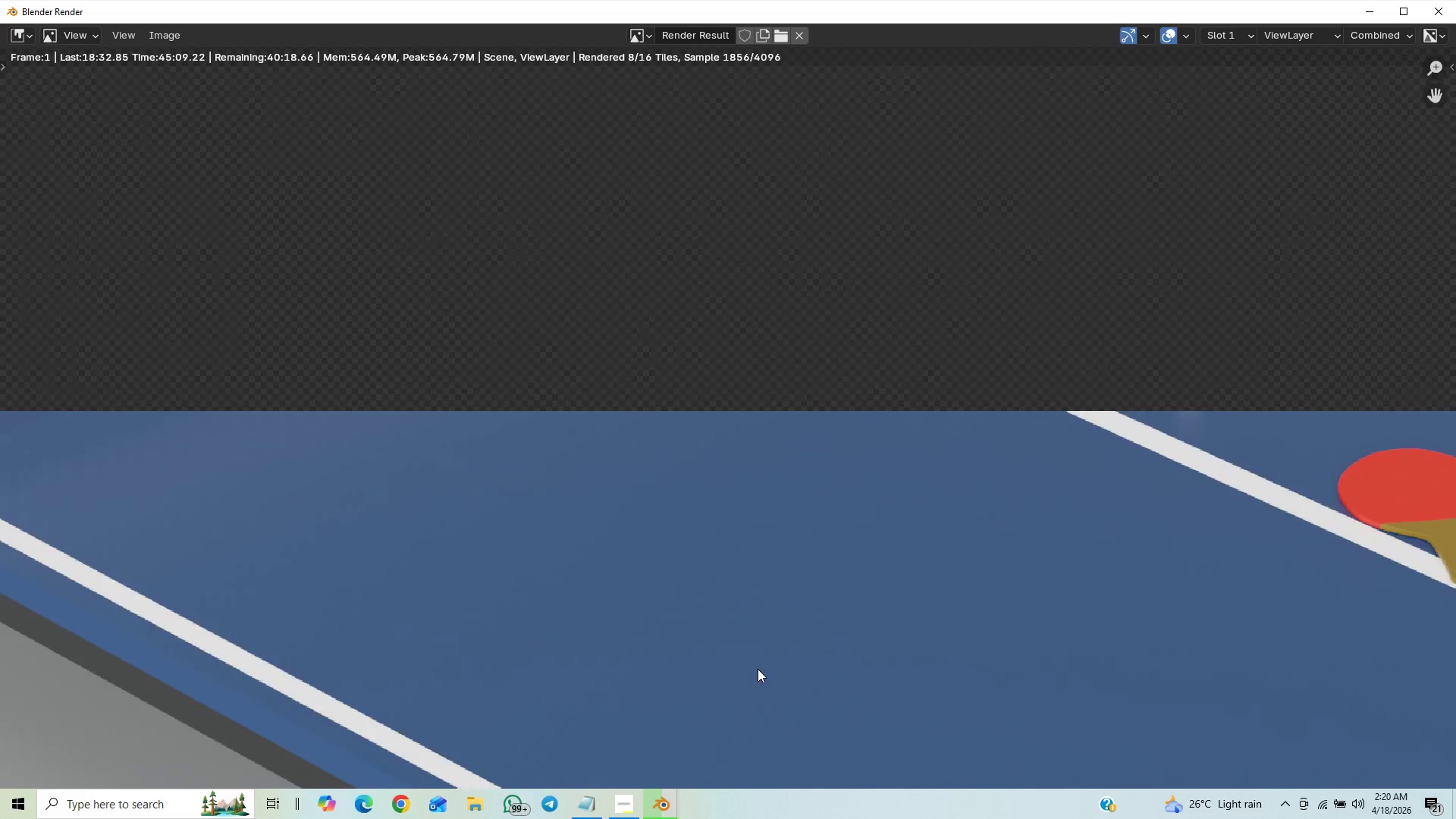 
scroll: coordinate [758, 669], scroll_direction: down, amount: 8.0
 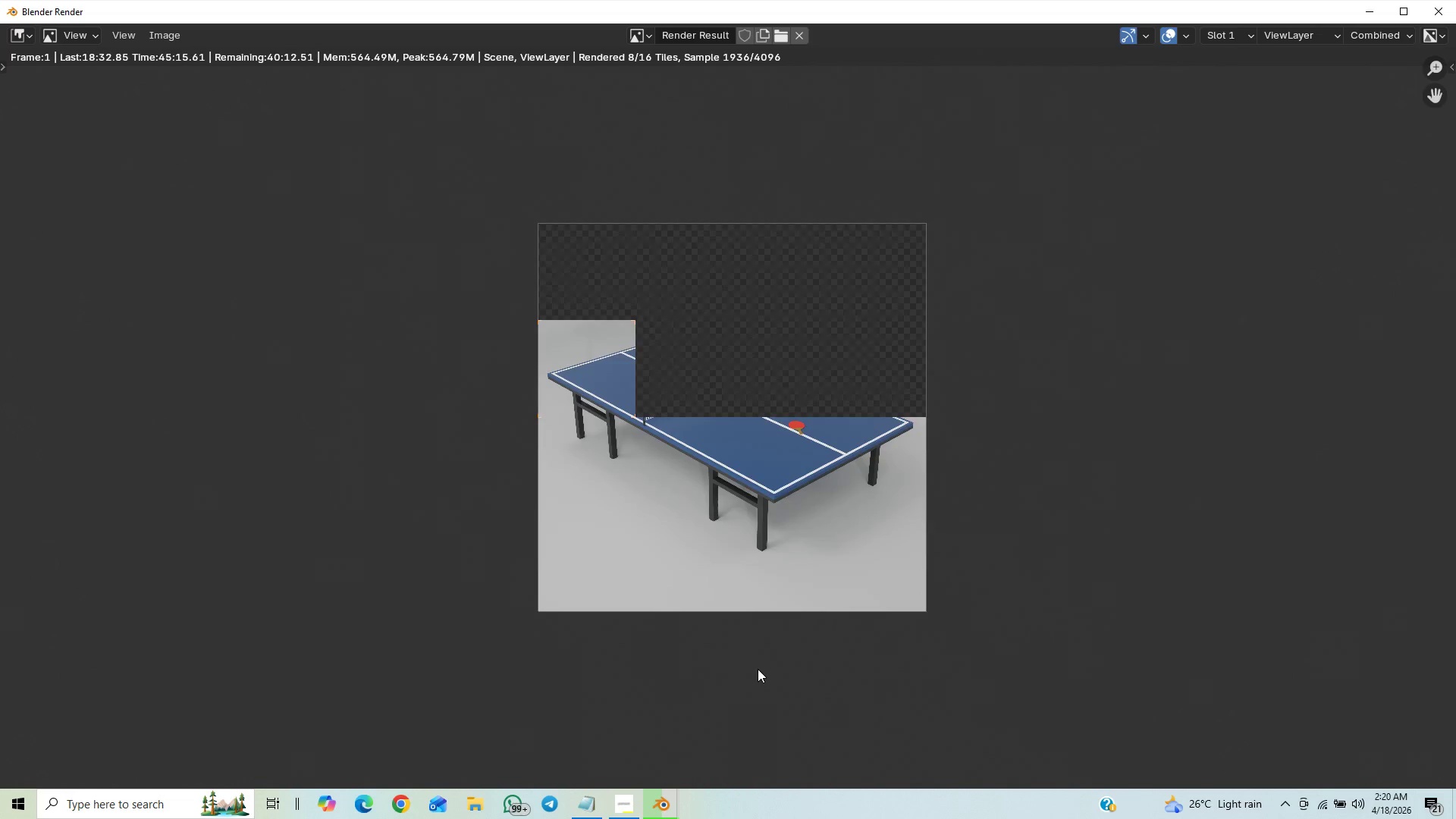 
scroll: coordinate [758, 669], scroll_direction: up, amount: 1.0
 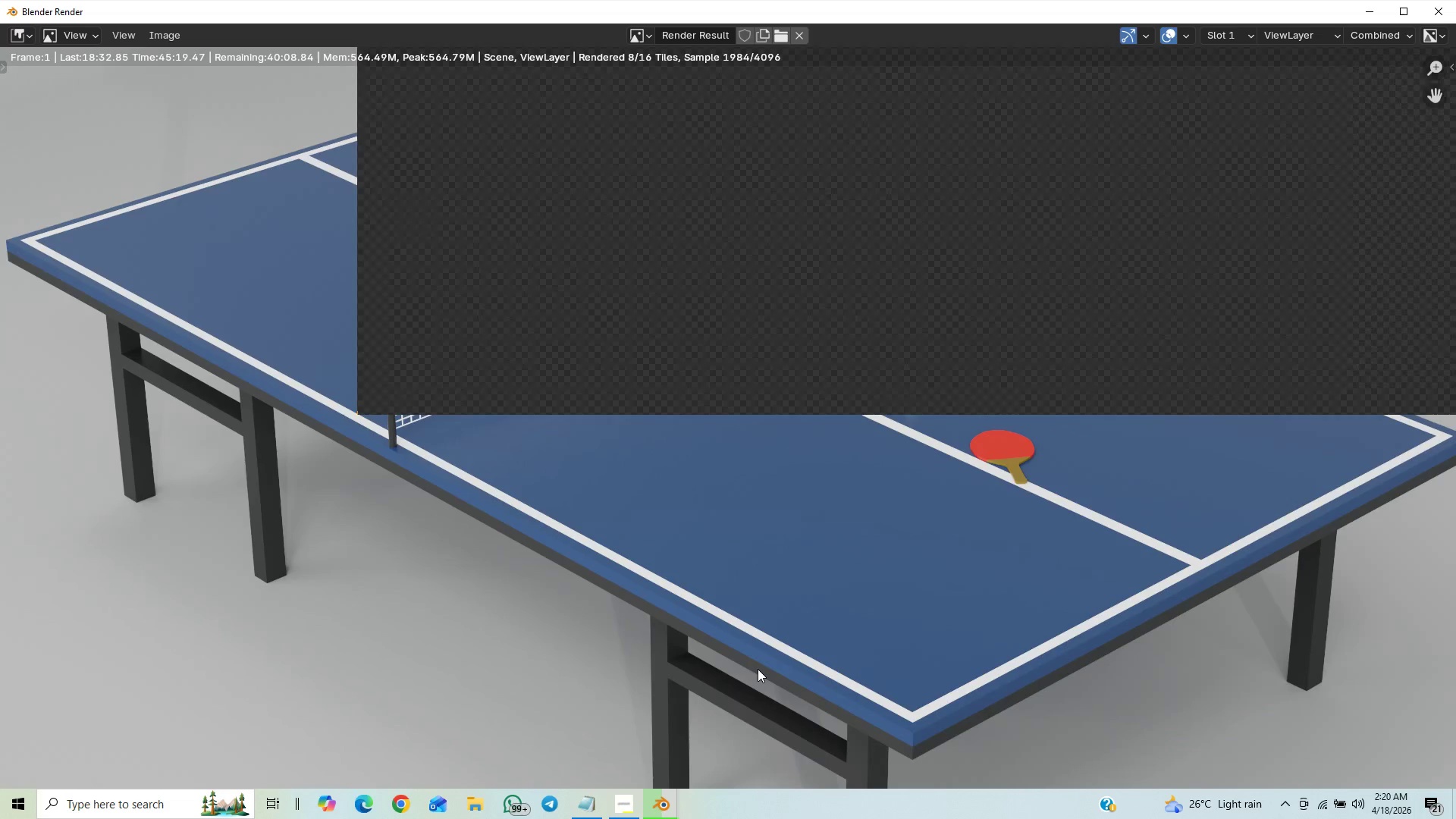 
scroll: coordinate [758, 669], scroll_direction: down, amount: 3.0
 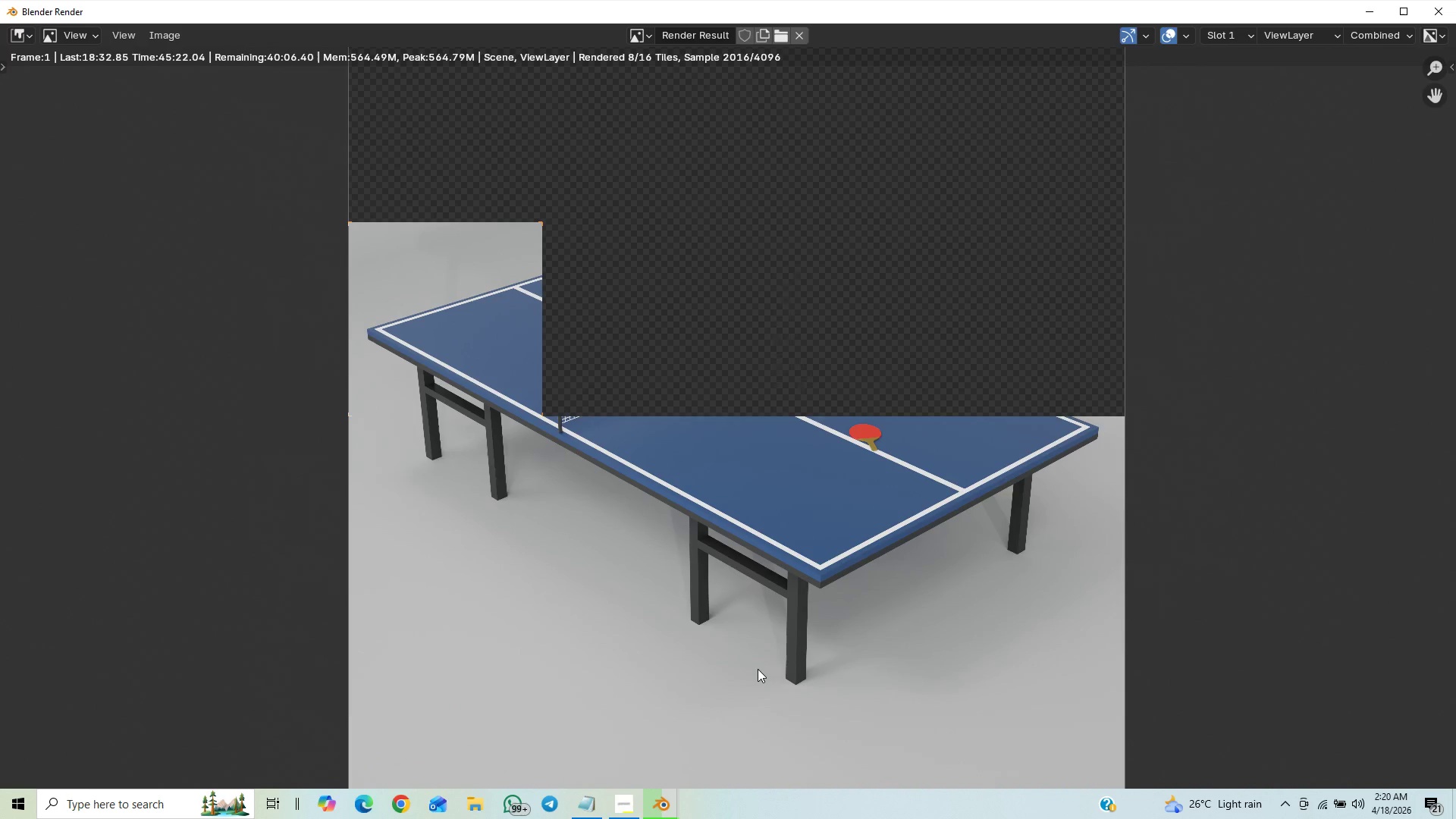 
scroll: coordinate [758, 669], scroll_direction: up, amount: 1.0
 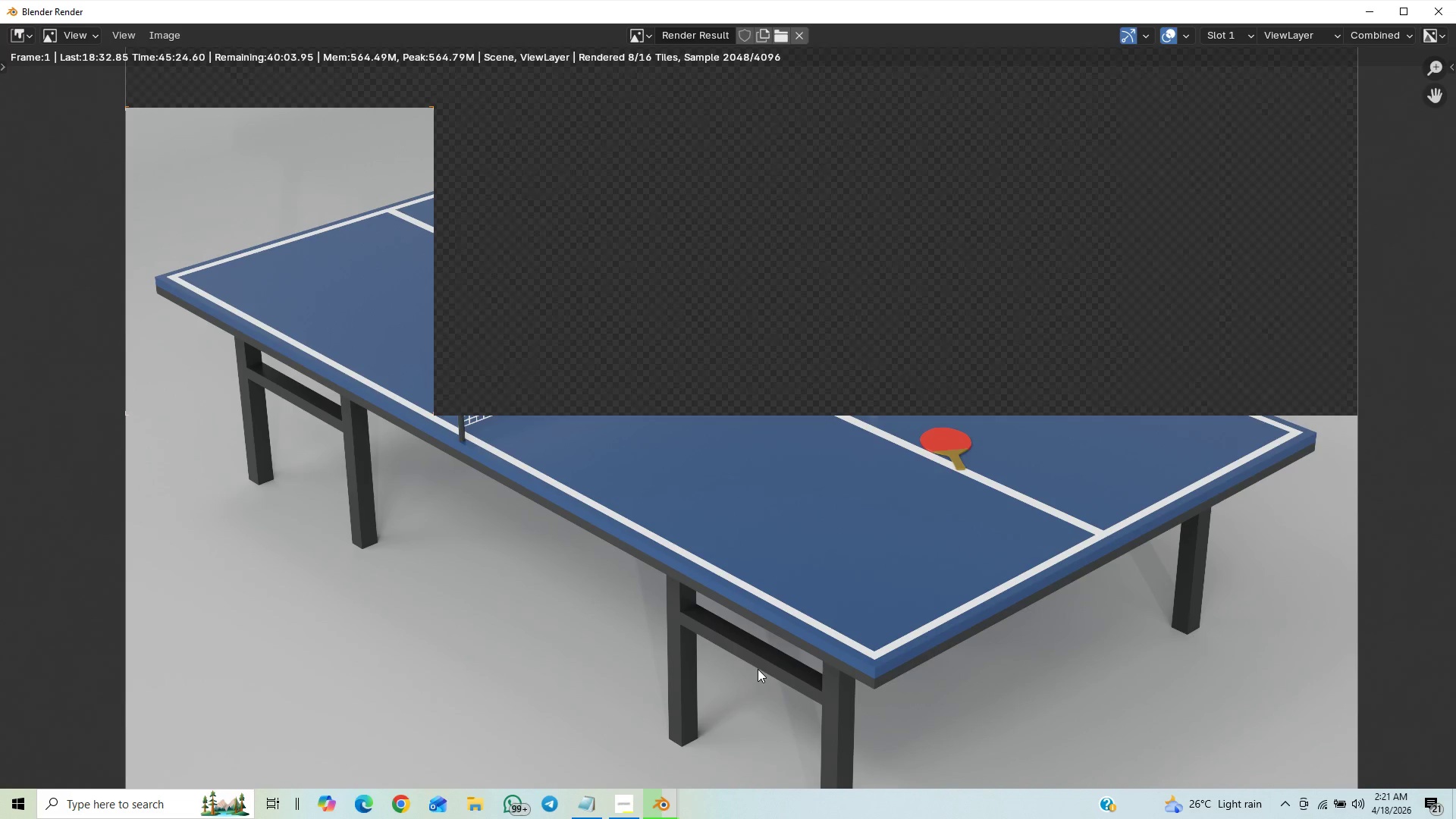 
scroll: coordinate [758, 669], scroll_direction: down, amount: 13.0
 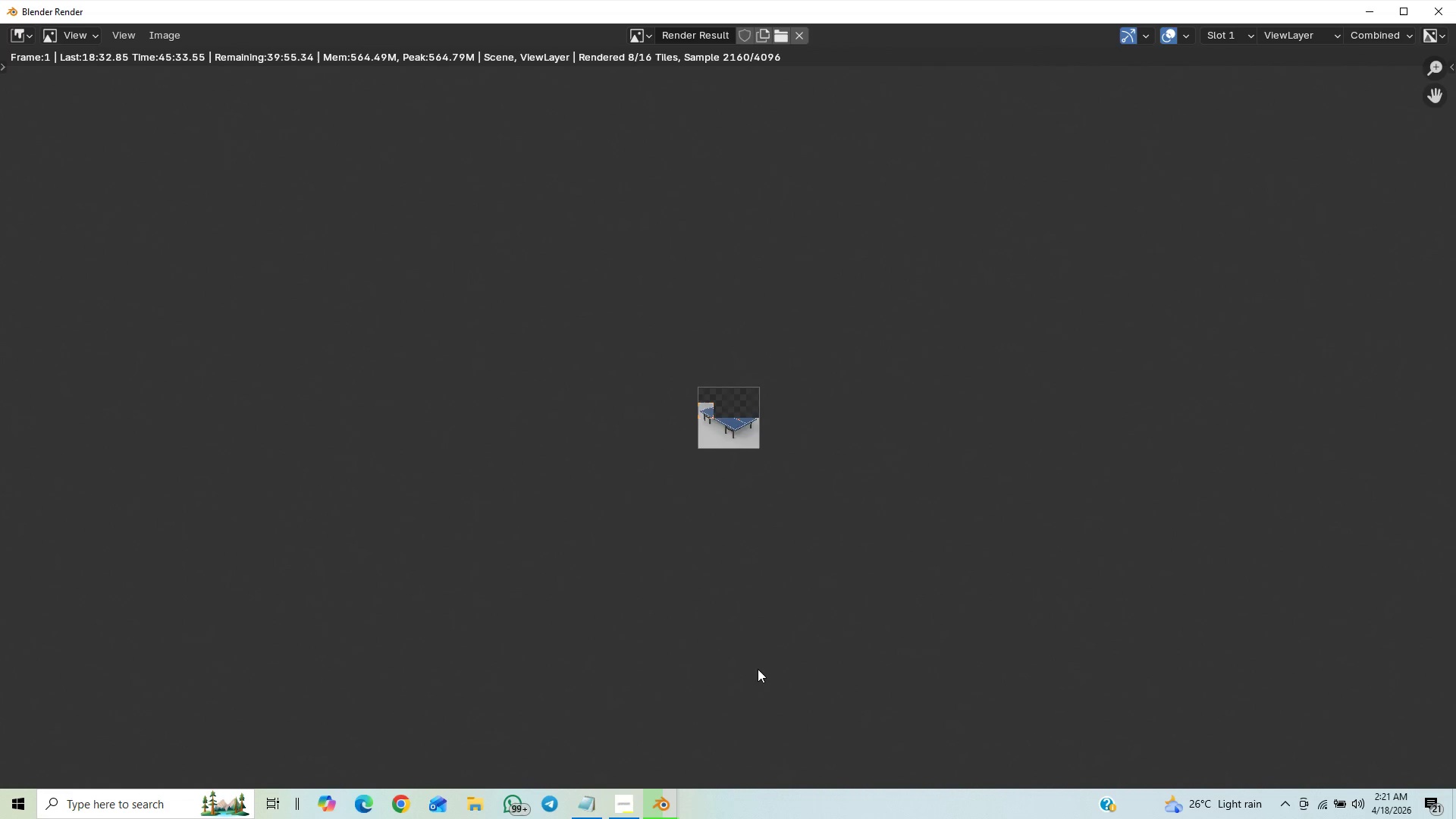 
scroll: coordinate [758, 669], scroll_direction: up, amount: 7.0
 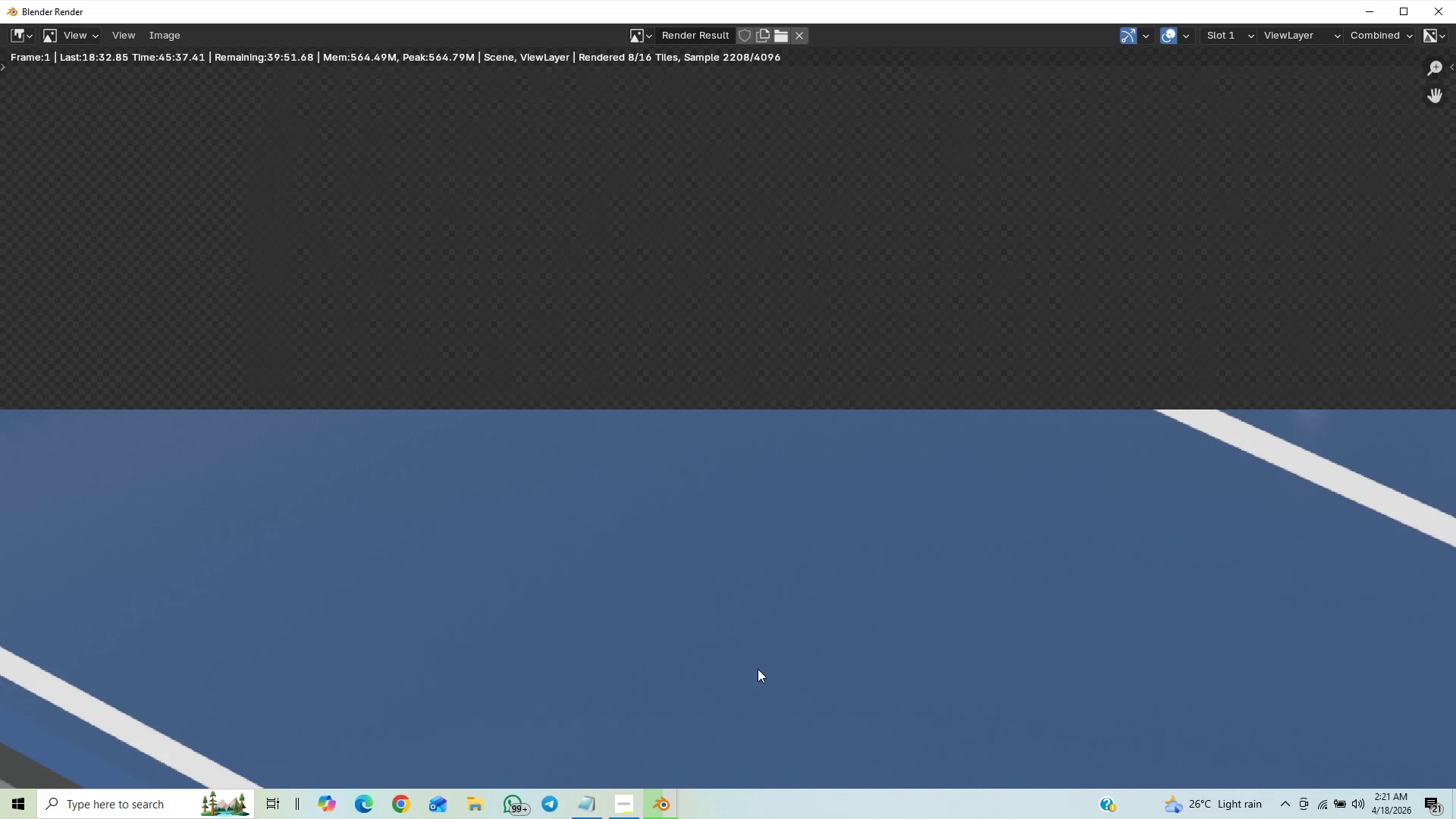 
scroll: coordinate [758, 669], scroll_direction: down, amount: 13.0
 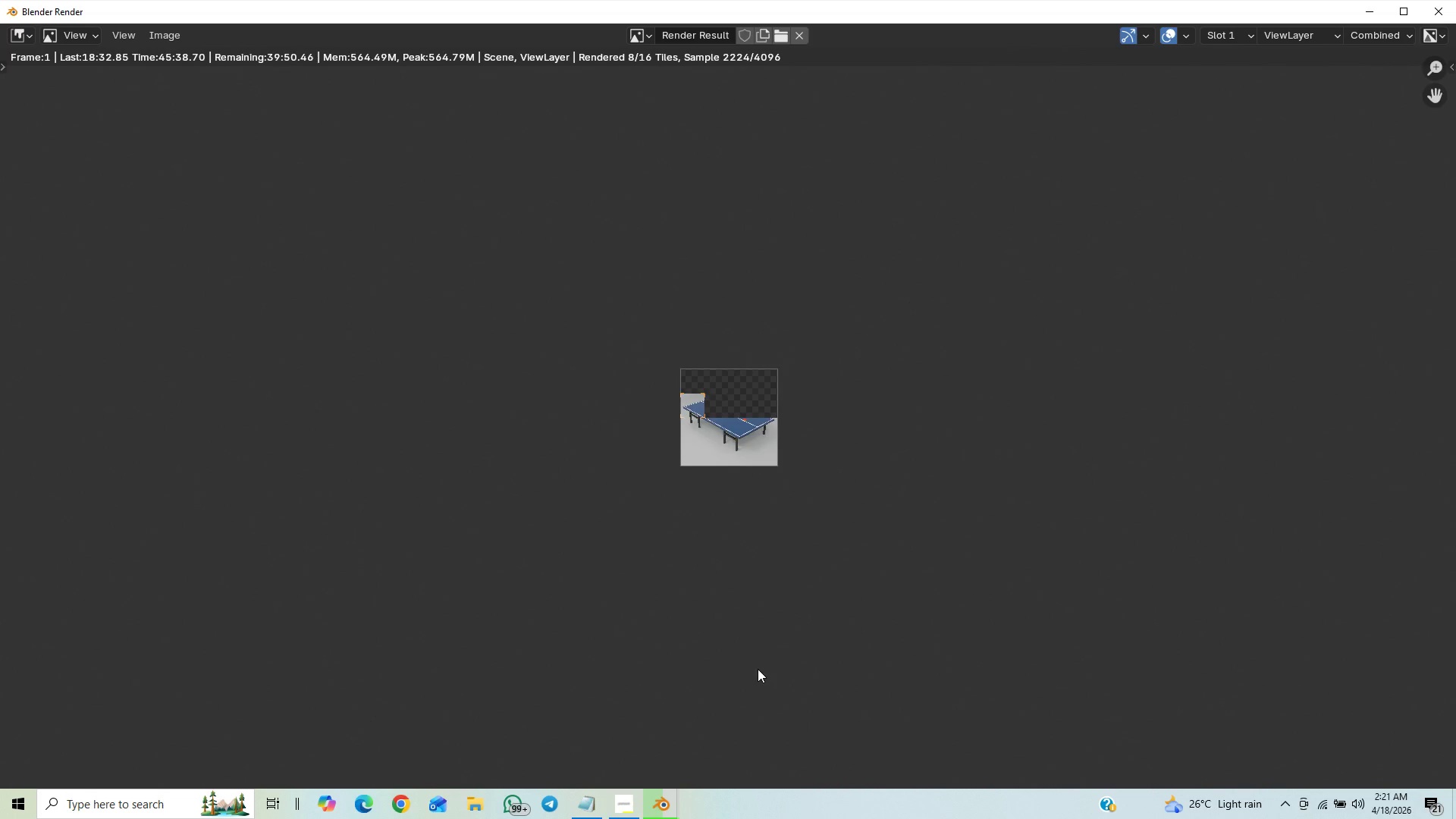 
scroll: coordinate [758, 669], scroll_direction: up, amount: 8.0
 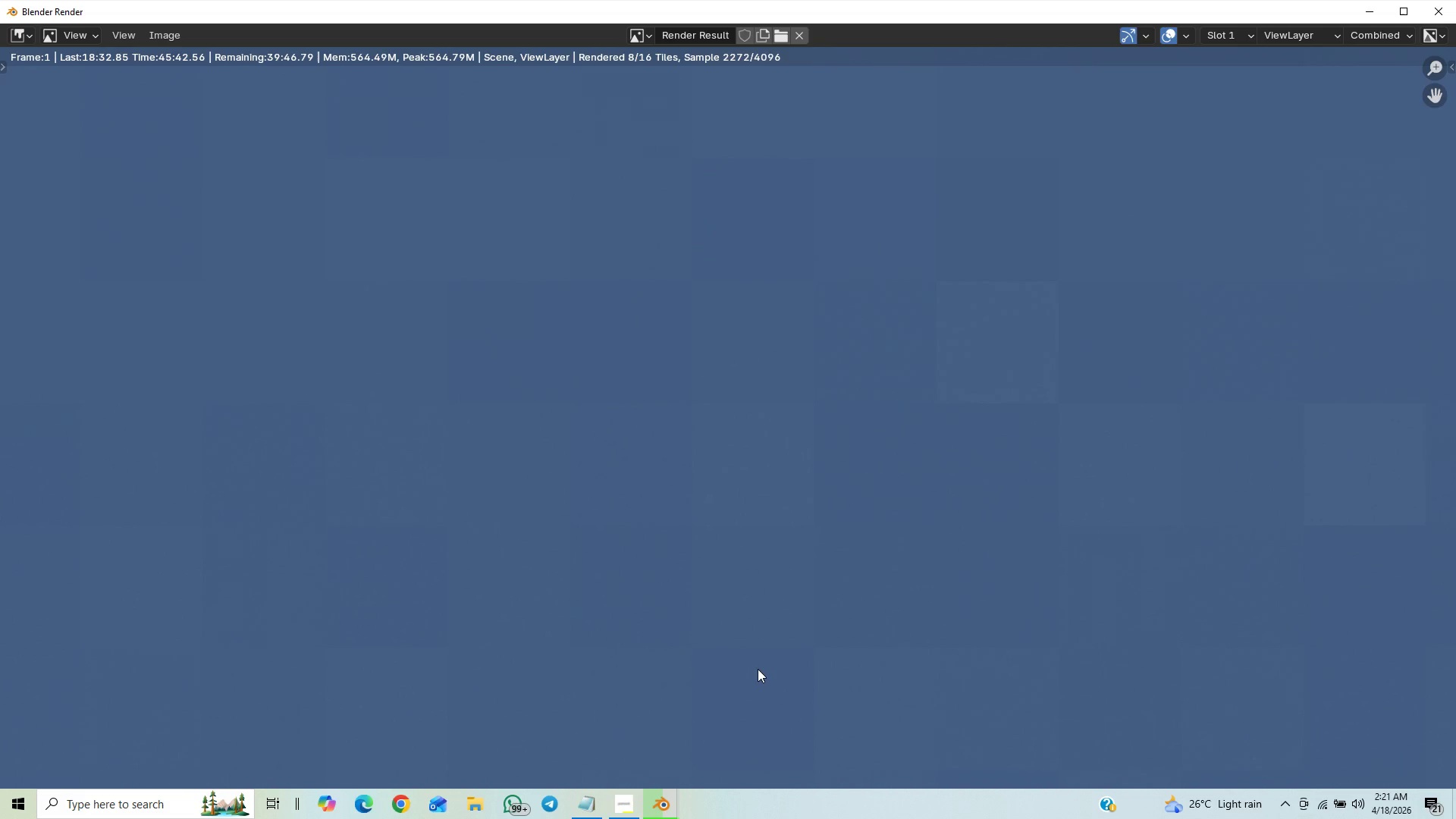 
scroll: coordinate [758, 669], scroll_direction: down, amount: 45.0
 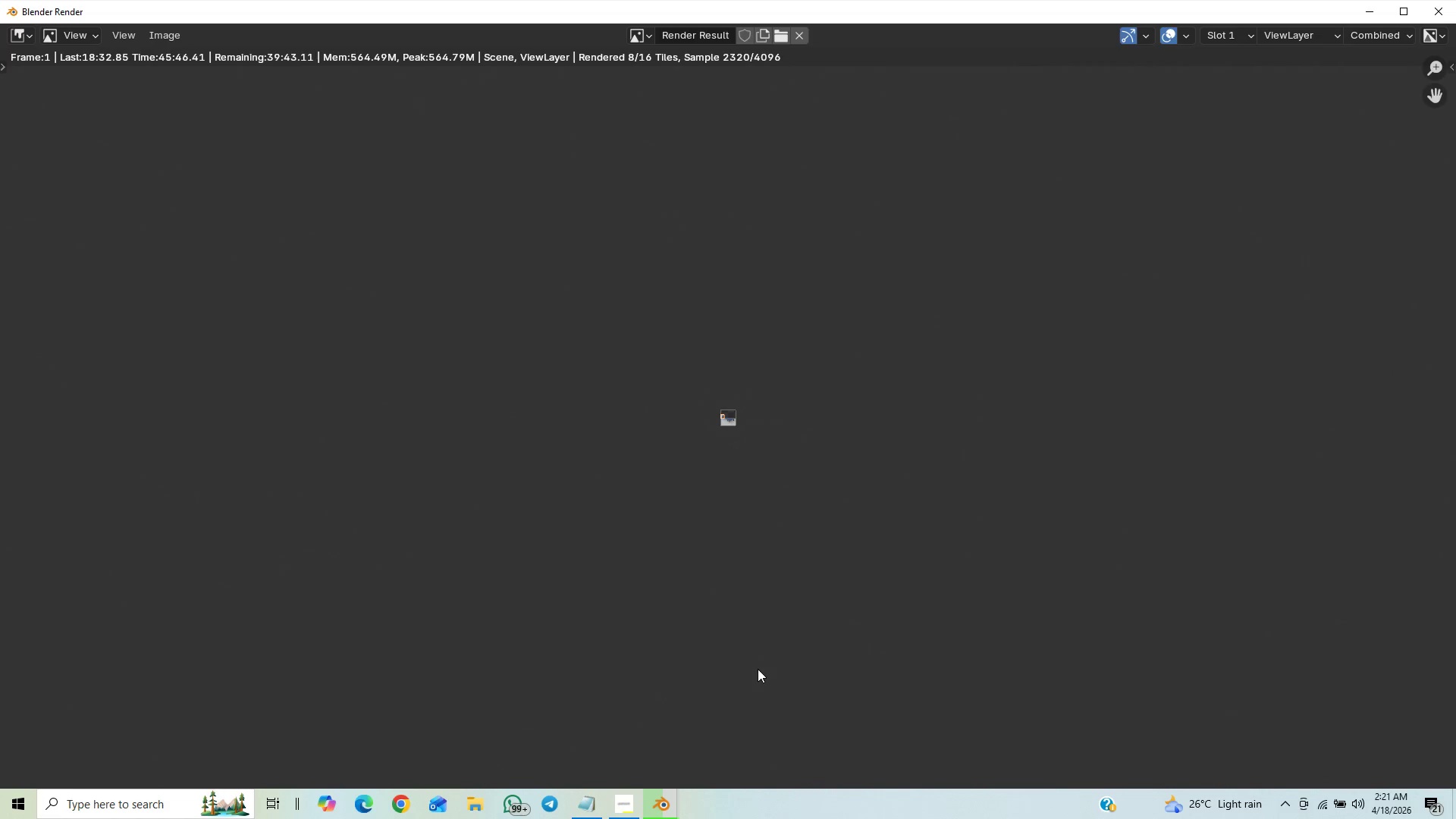 
scroll: coordinate [758, 669], scroll_direction: up, amount: 17.0
 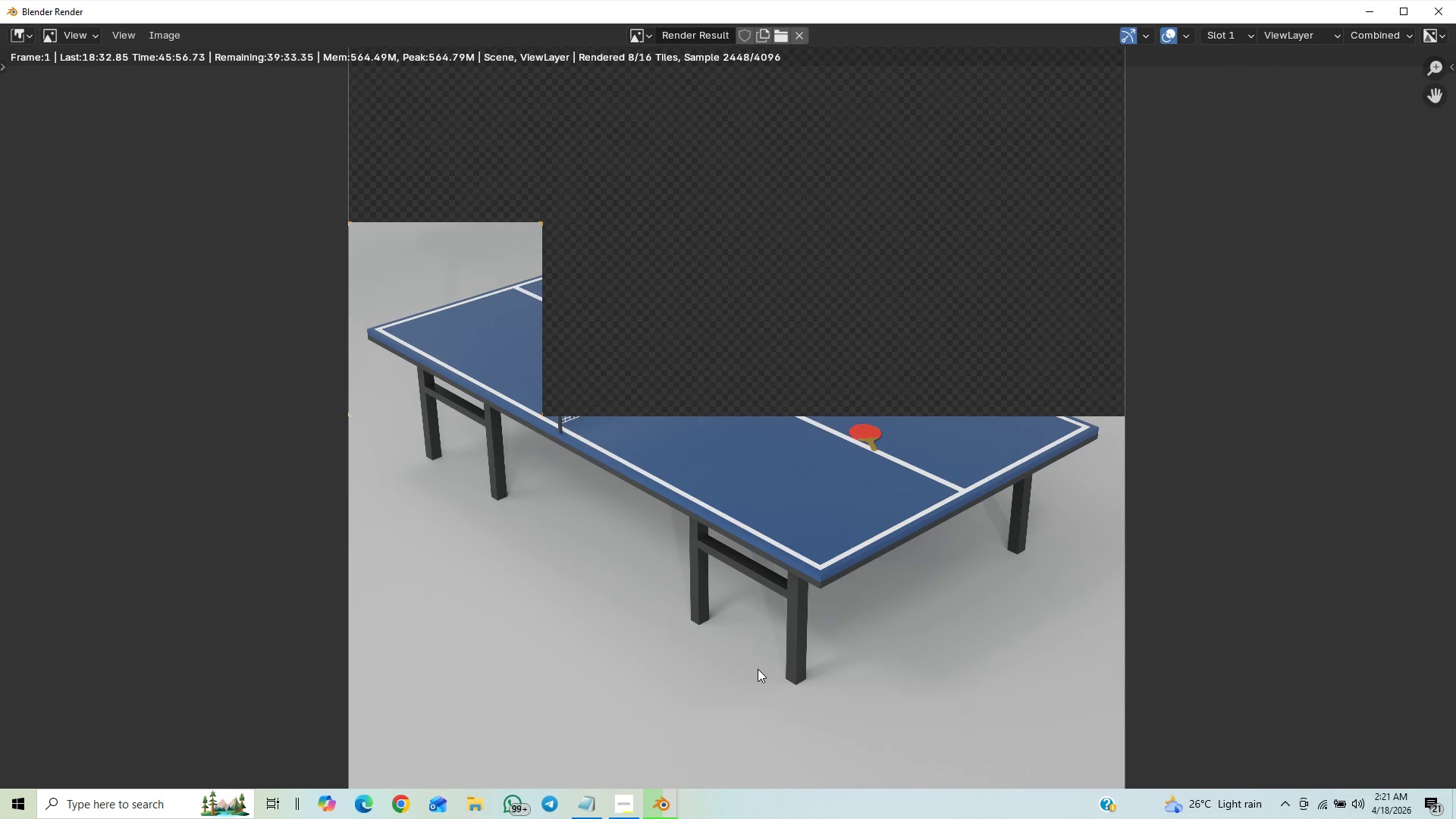 
scroll: coordinate [758, 669], scroll_direction: up, amount: 6.0
 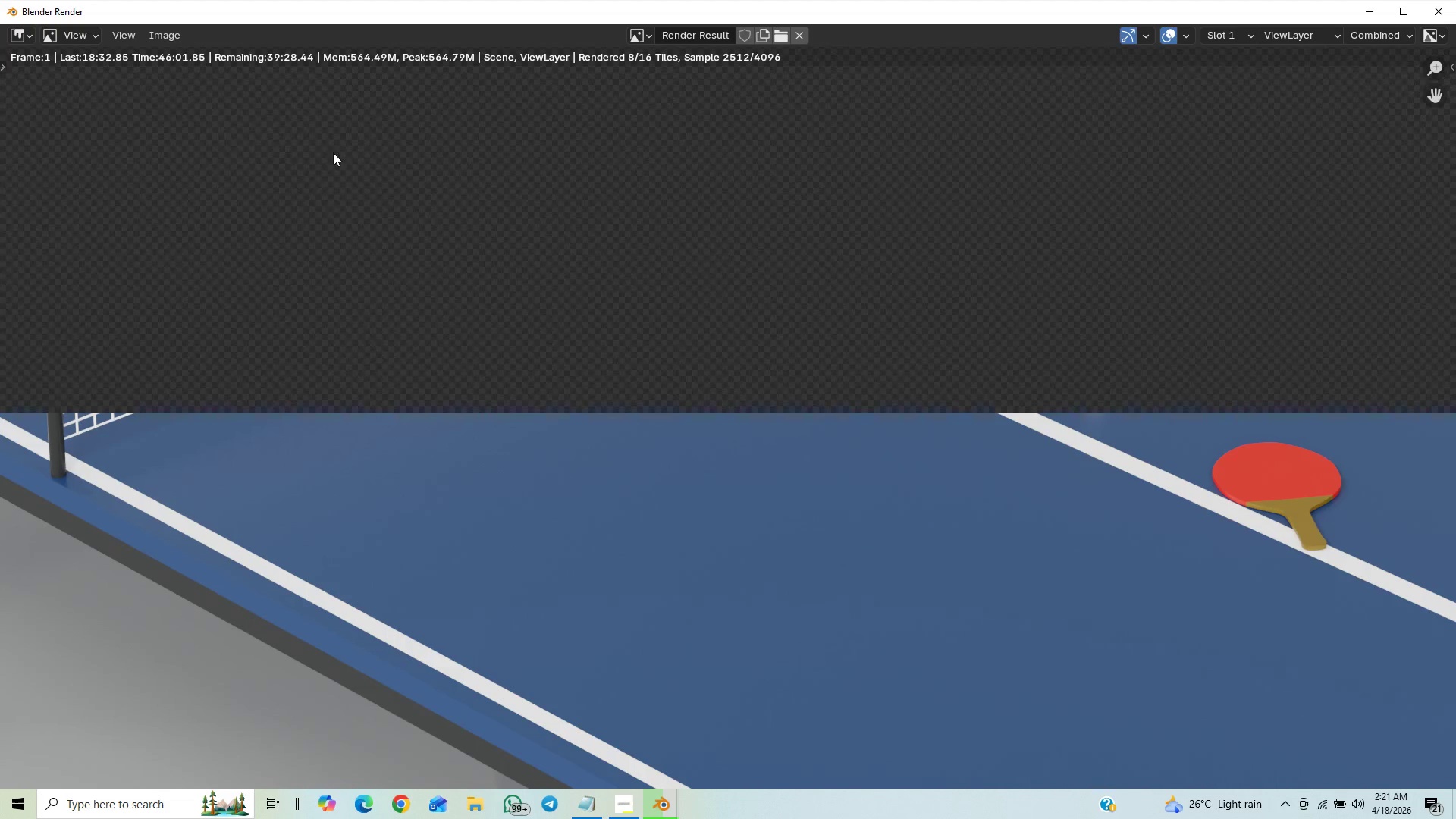 
wait(6.34)
 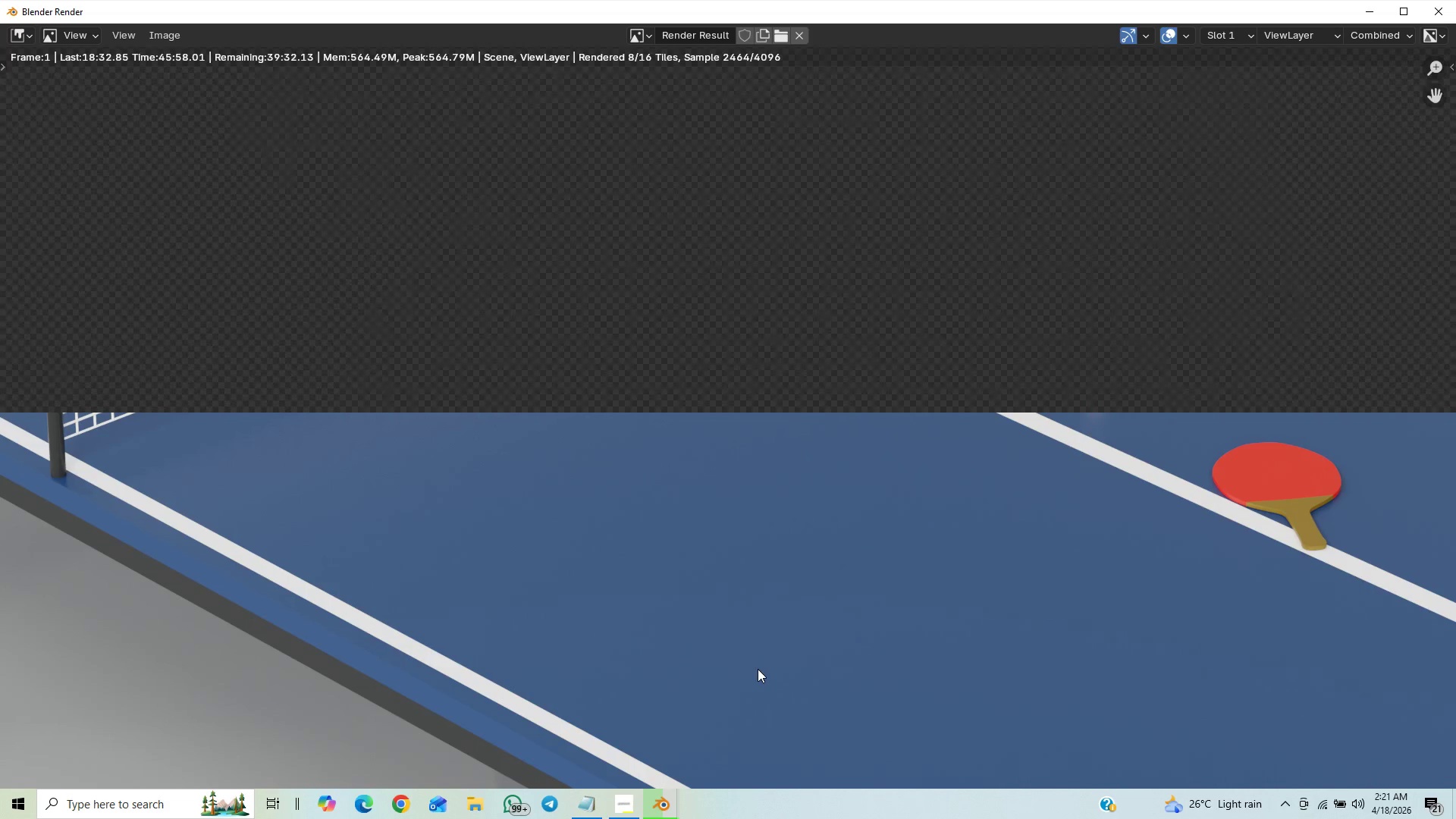 
scroll: coordinate [452, 491], scroll_direction: down, amount: 9.0
 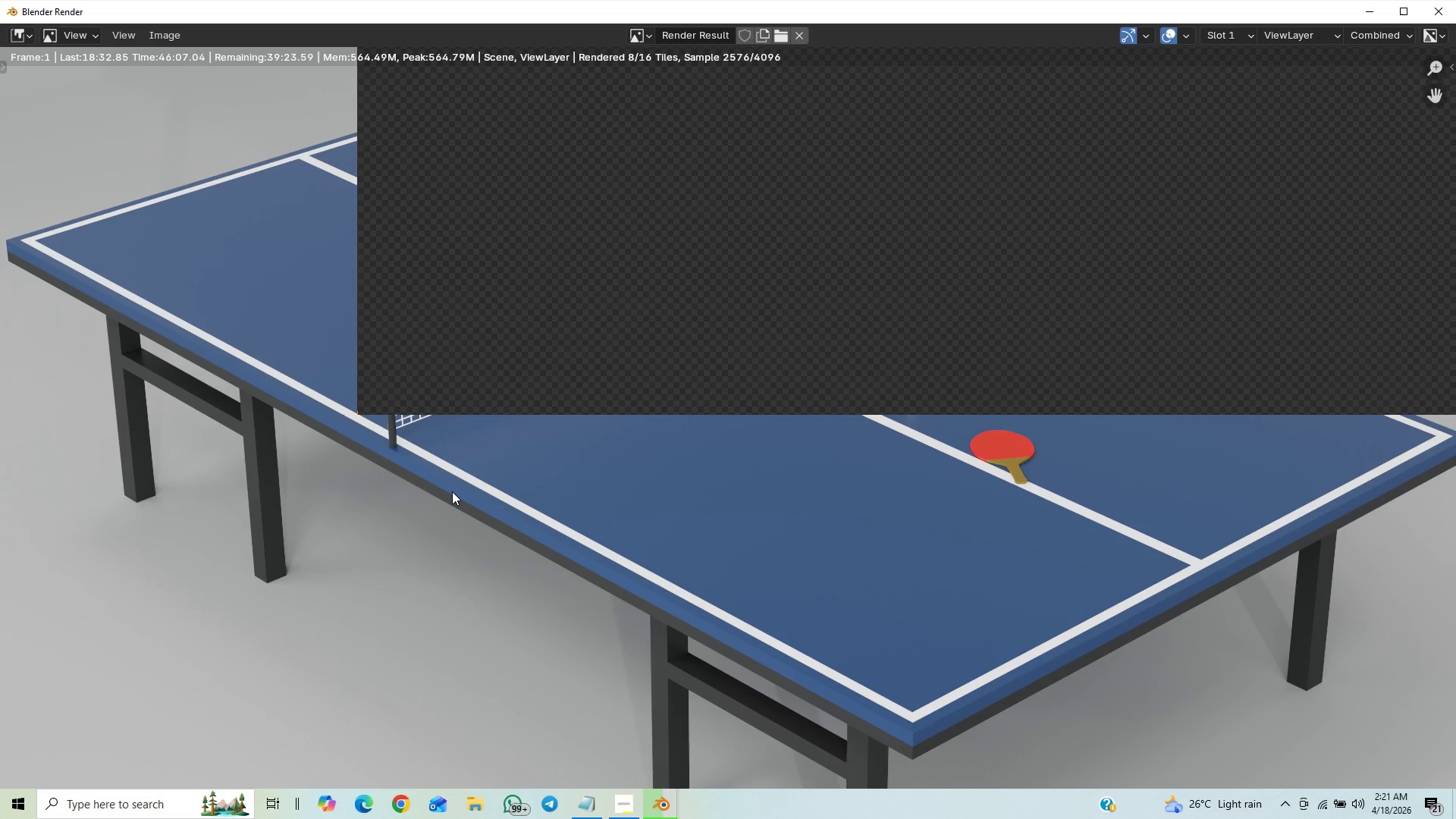 
scroll: coordinate [452, 491], scroll_direction: up, amount: 6.0
 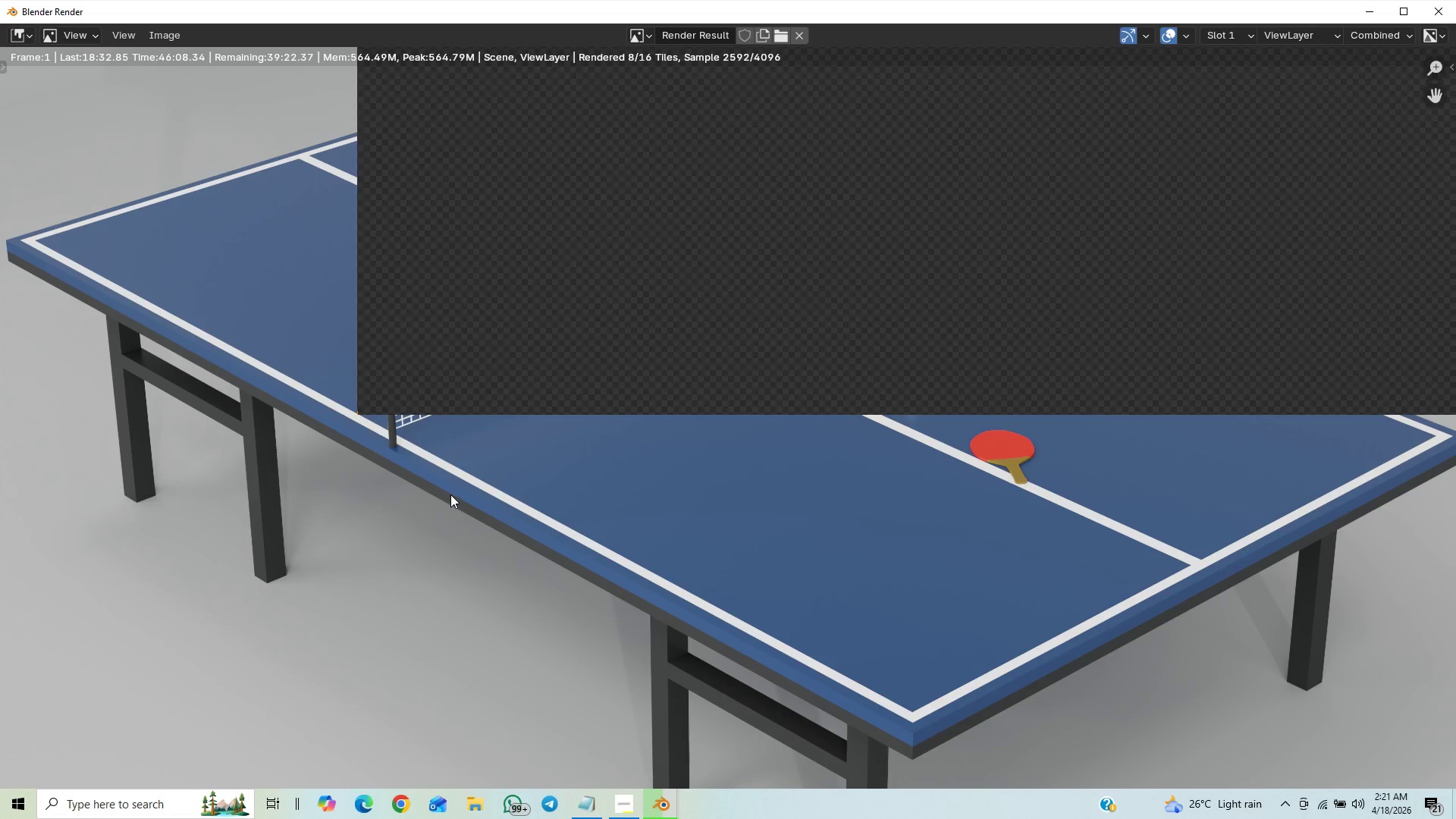 
scroll: coordinate [452, 494], scroll_direction: down, amount: 4.0
 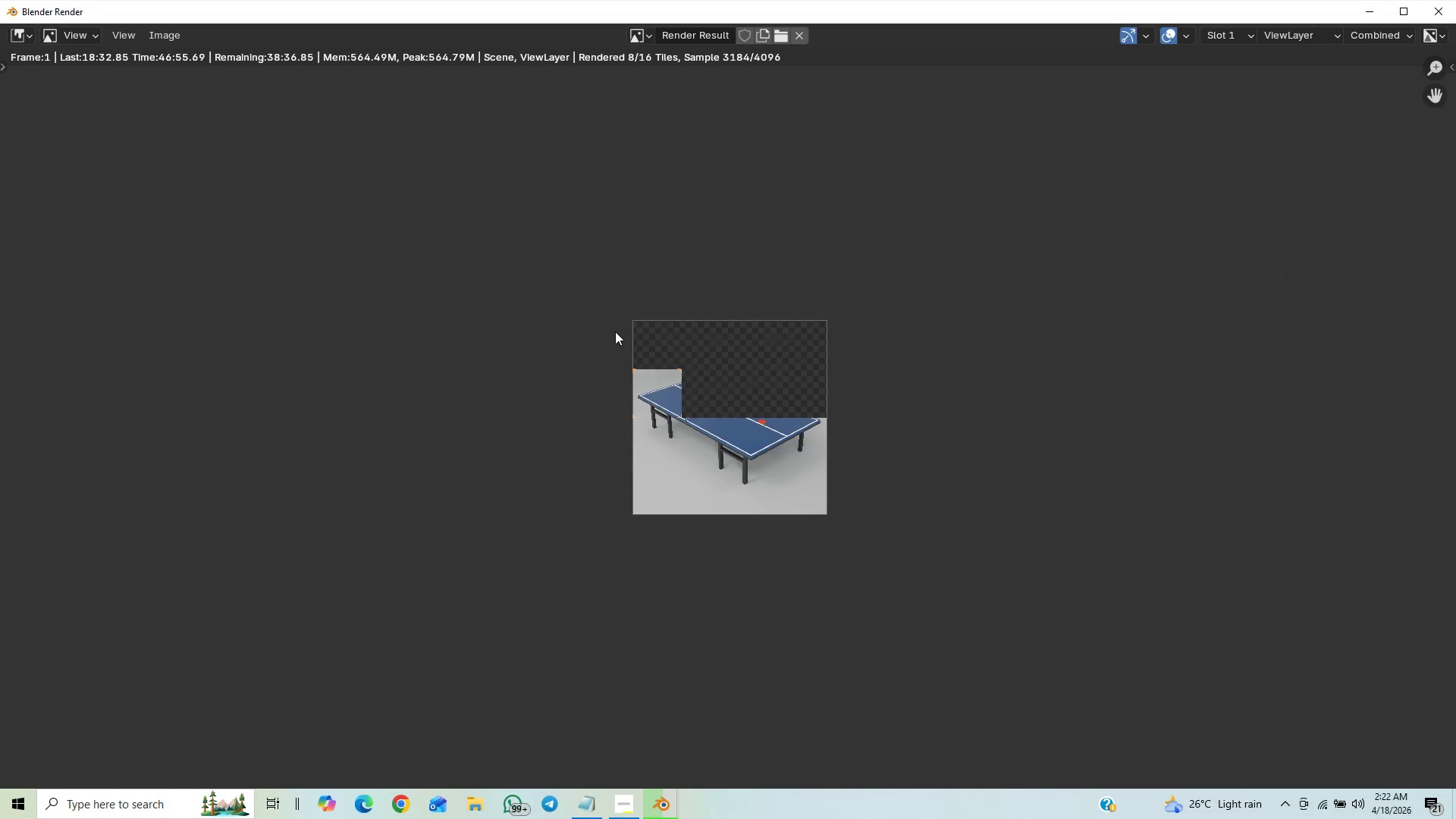 
wait(49.61)
 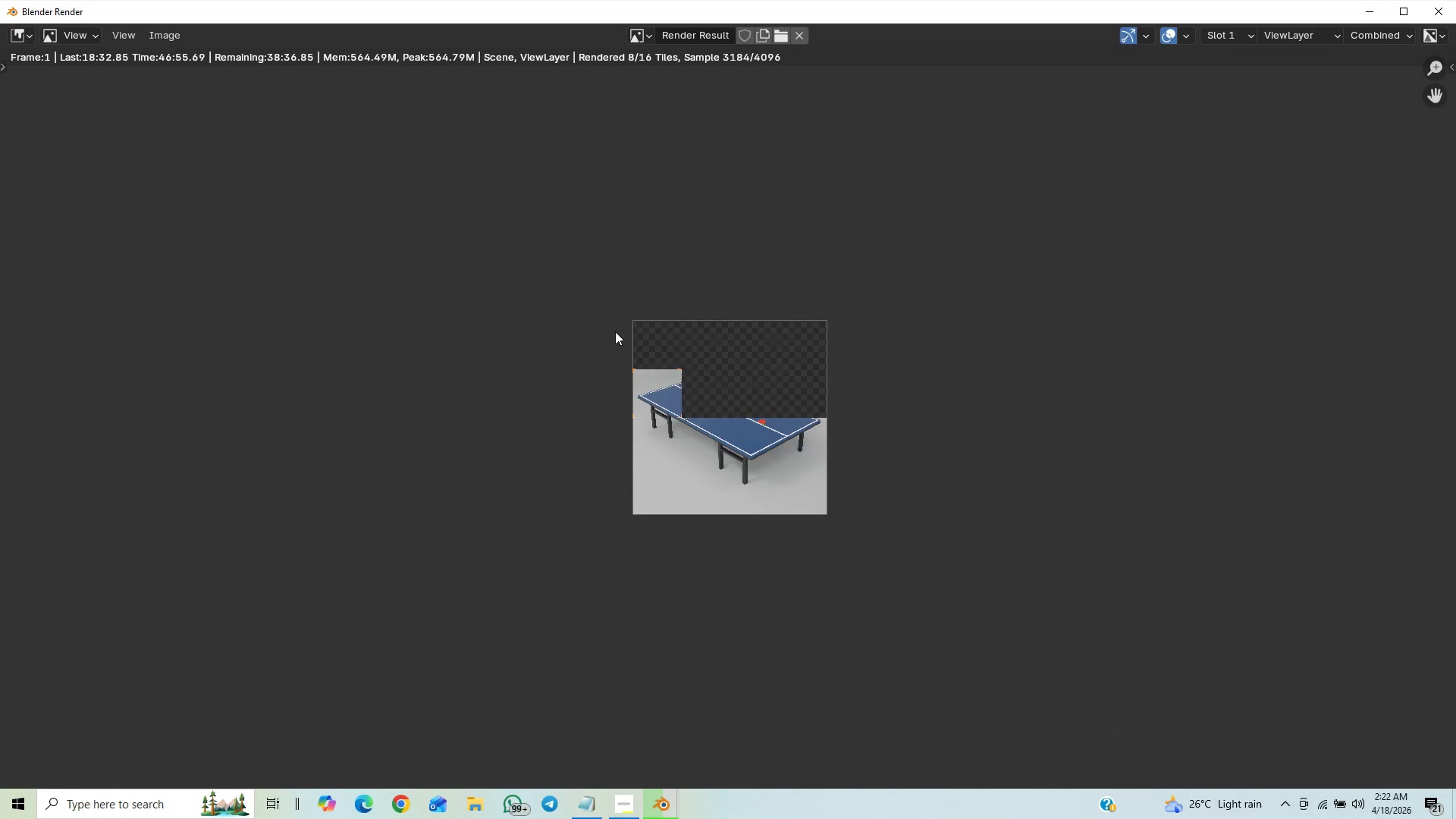 
scroll: coordinate [592, 548], scroll_direction: up, amount: 17.0
 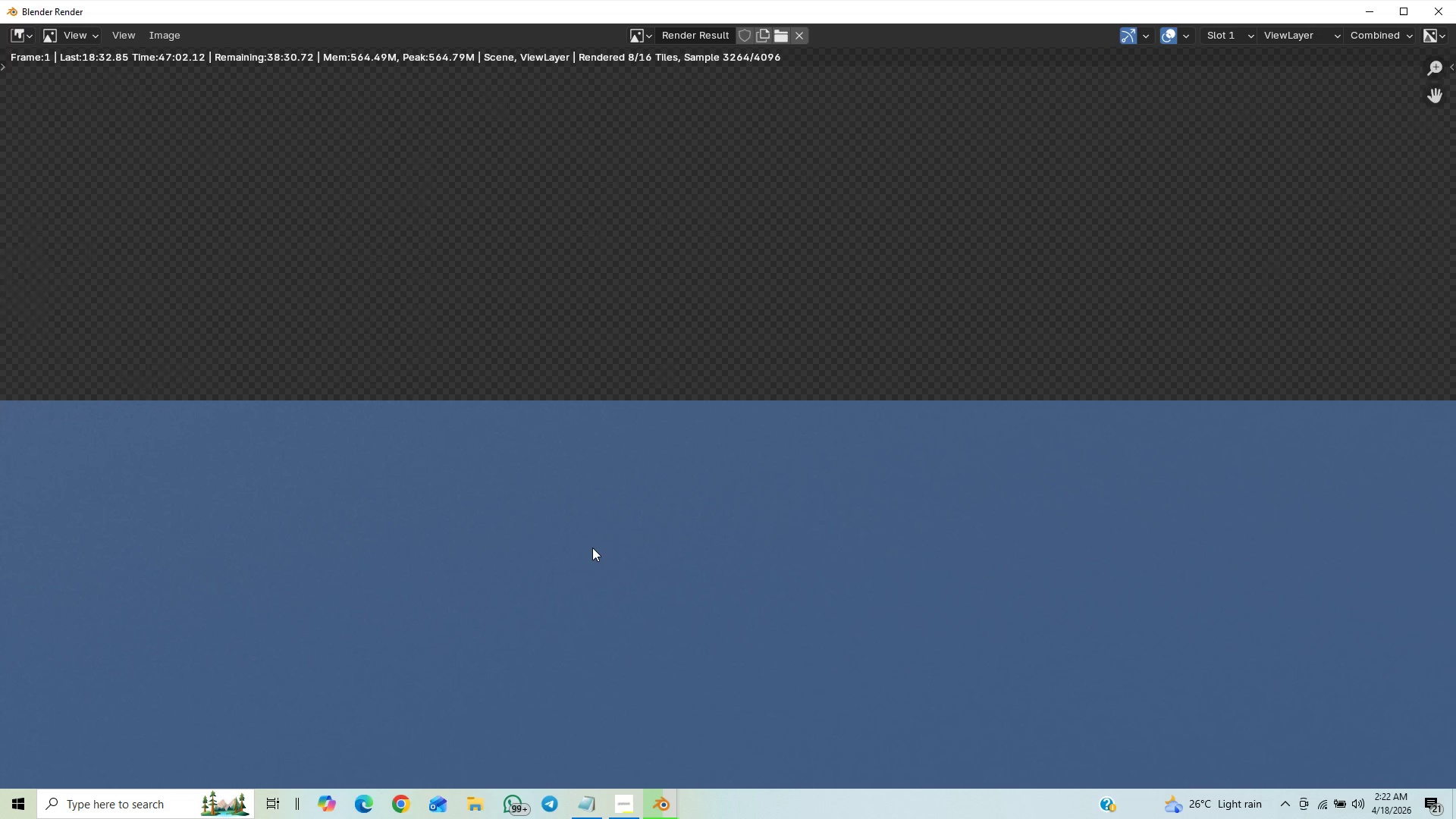 
scroll: coordinate [592, 547], scroll_direction: down, amount: 11.0
 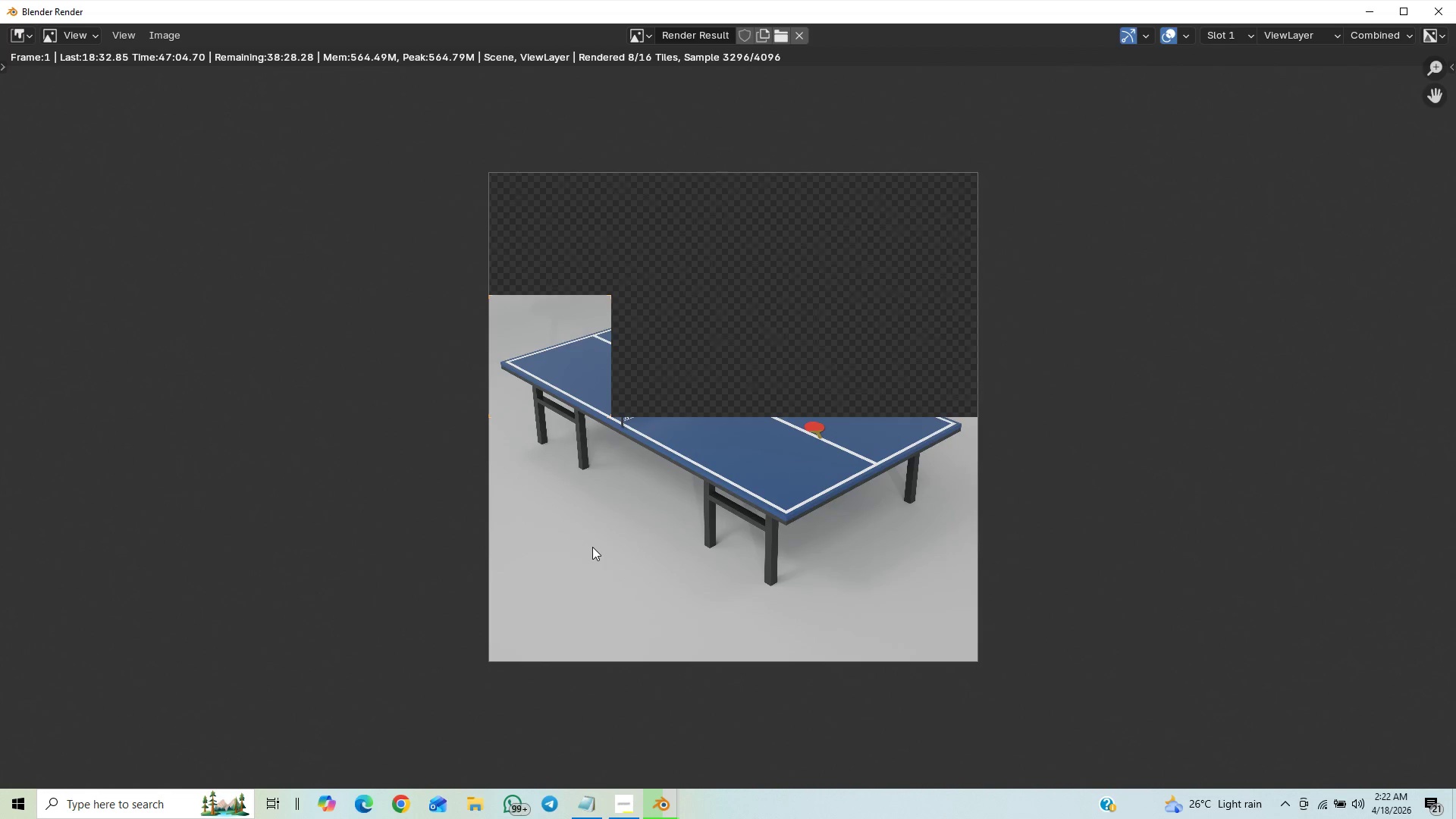 
scroll: coordinate [593, 545], scroll_direction: up, amount: 2.0
 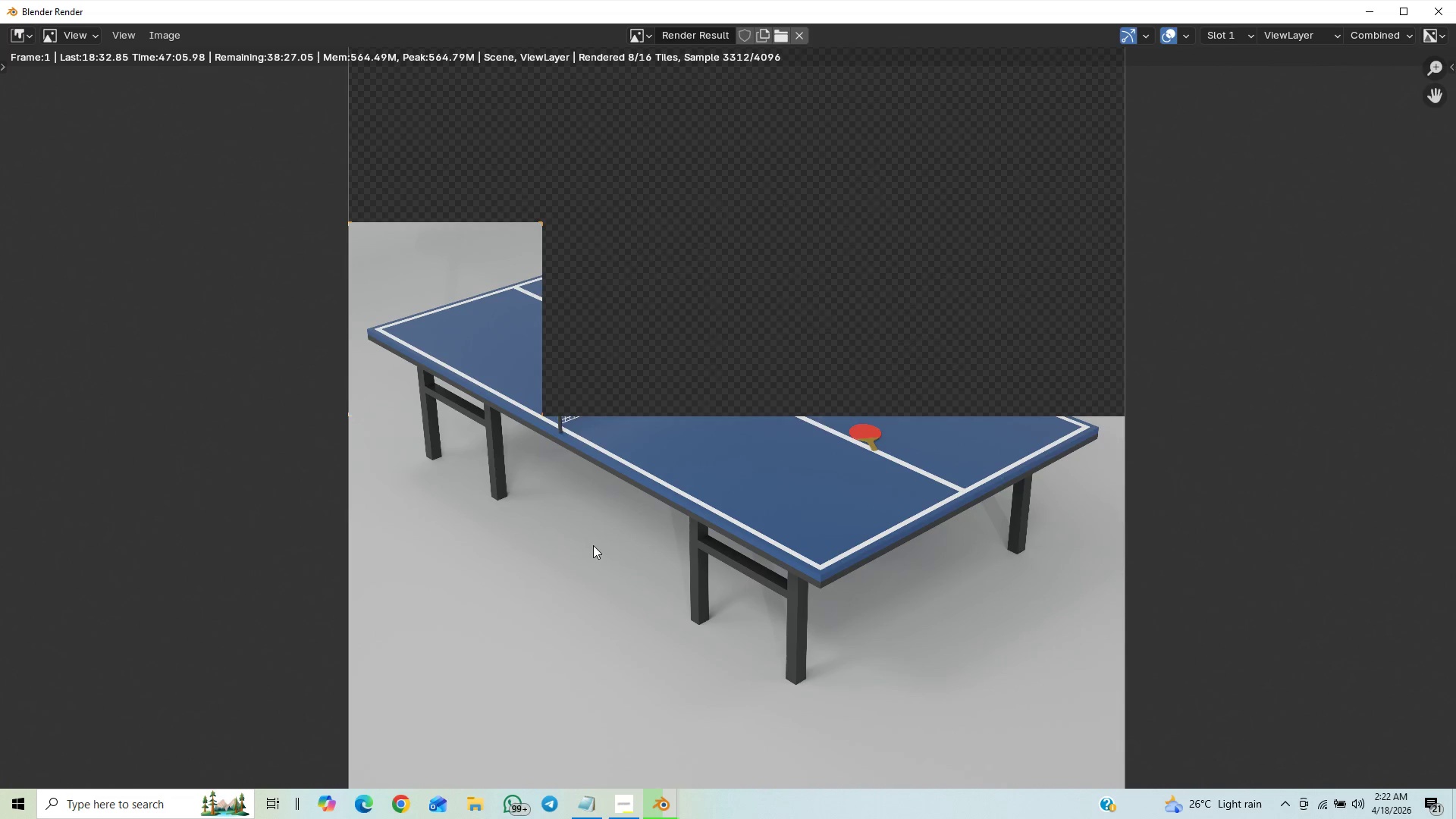 
scroll: coordinate [593, 535], scroll_direction: down, amount: 2.0